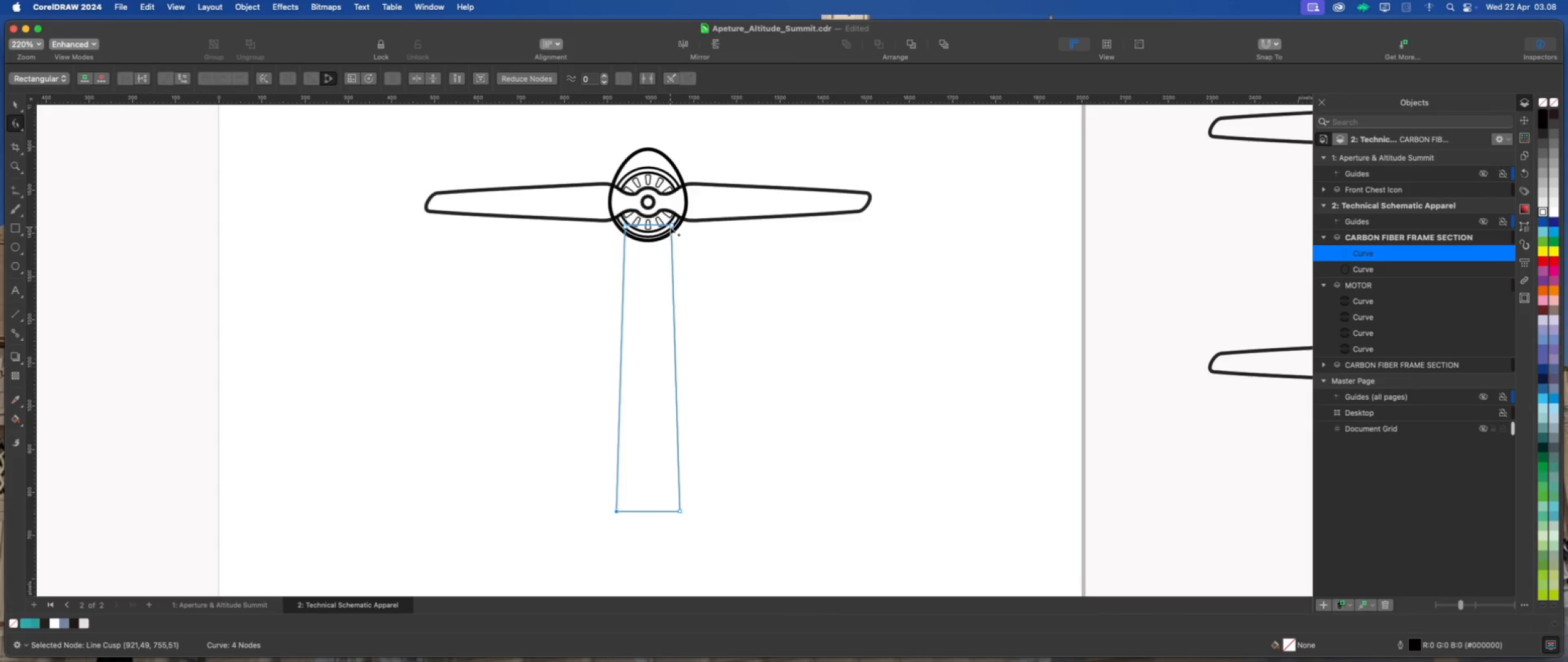 
left_click([681, 509])
 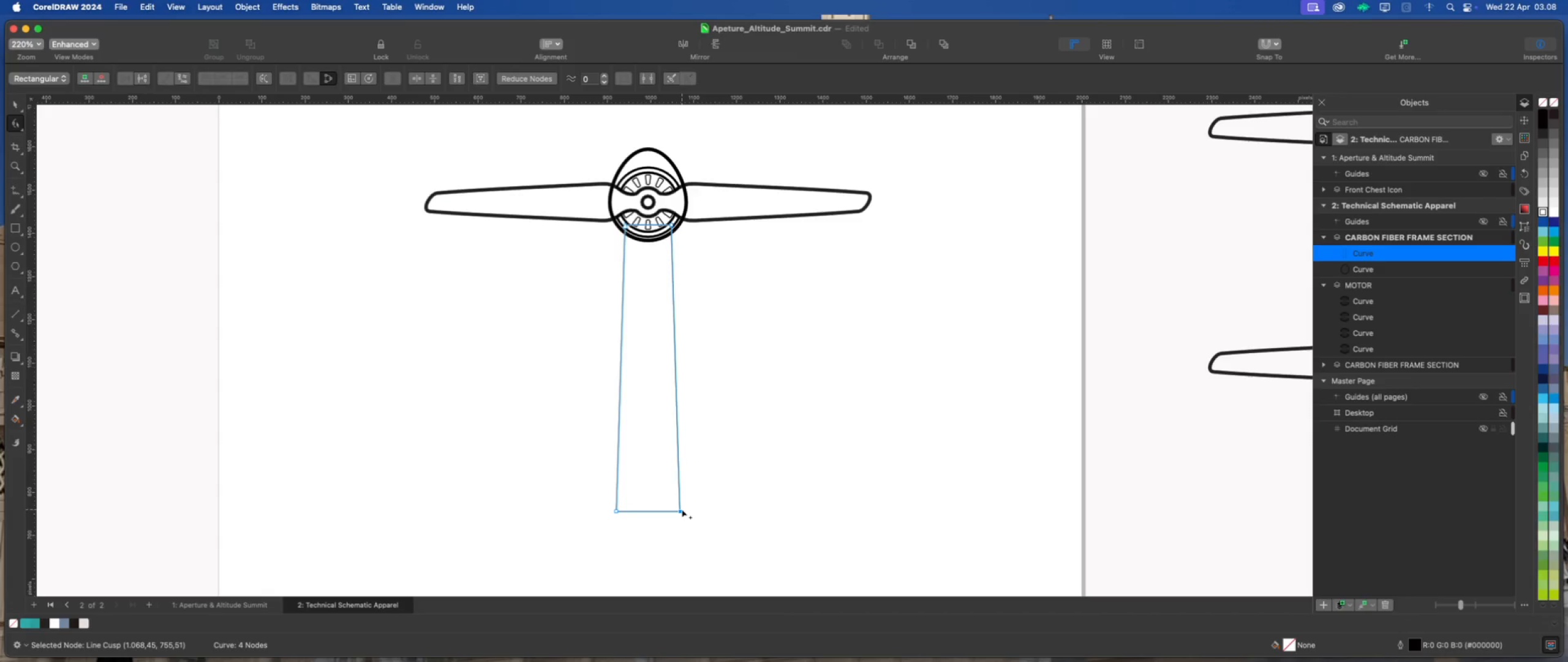 
key(ArrowRight)
 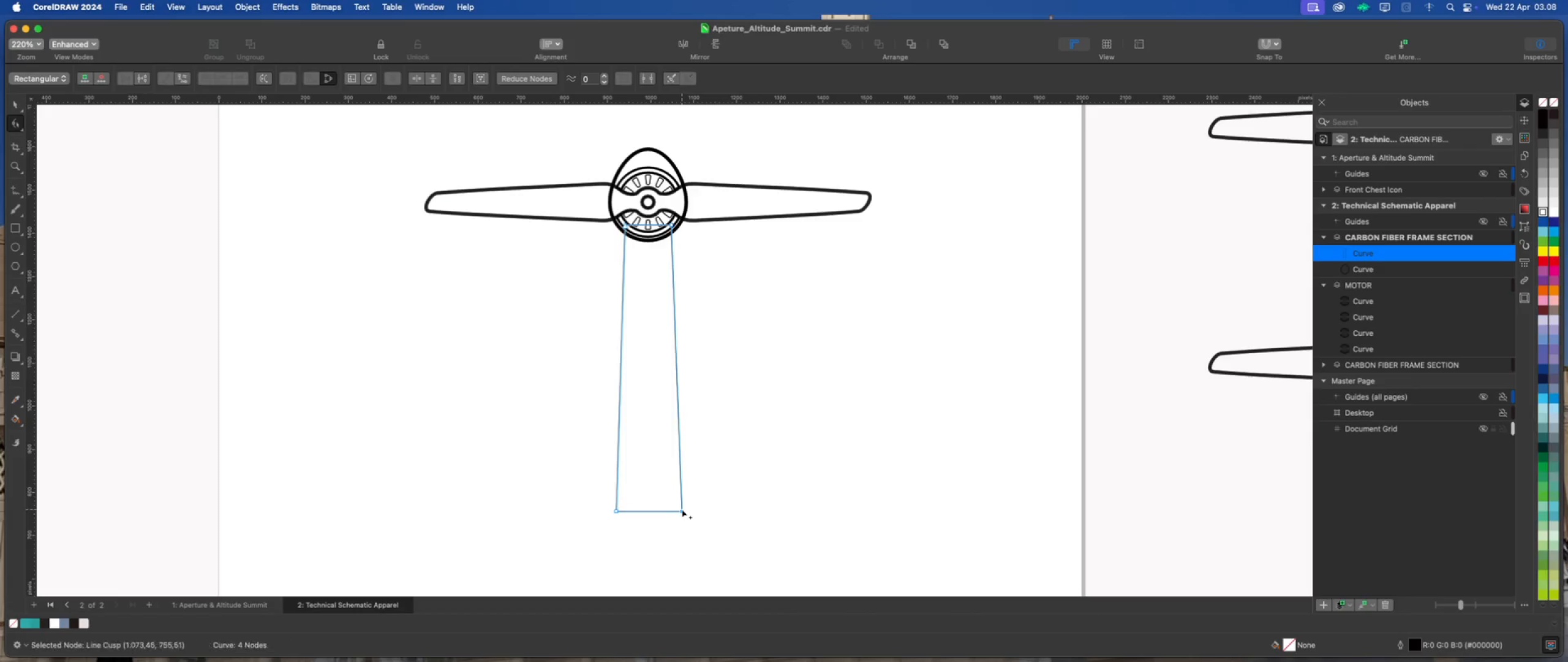 
key(ArrowRight)
 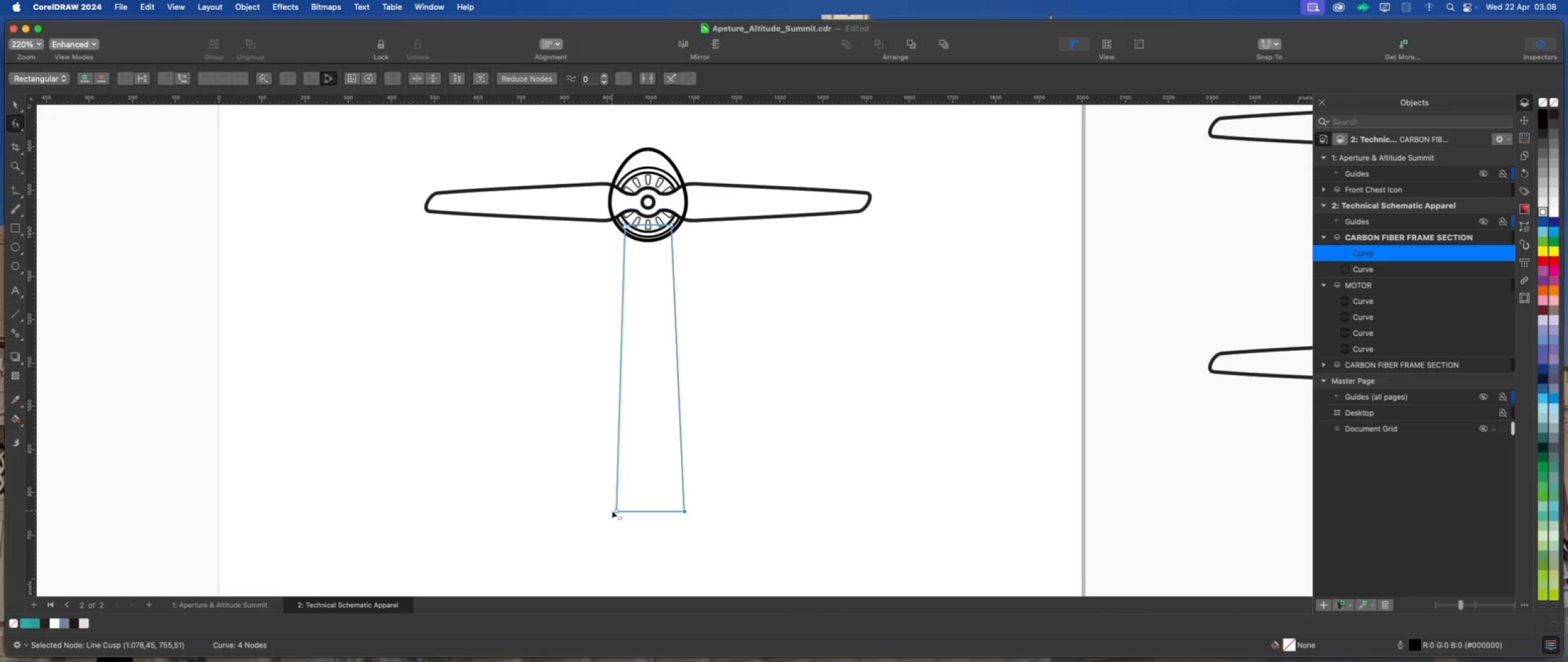 
left_click([615, 511])
 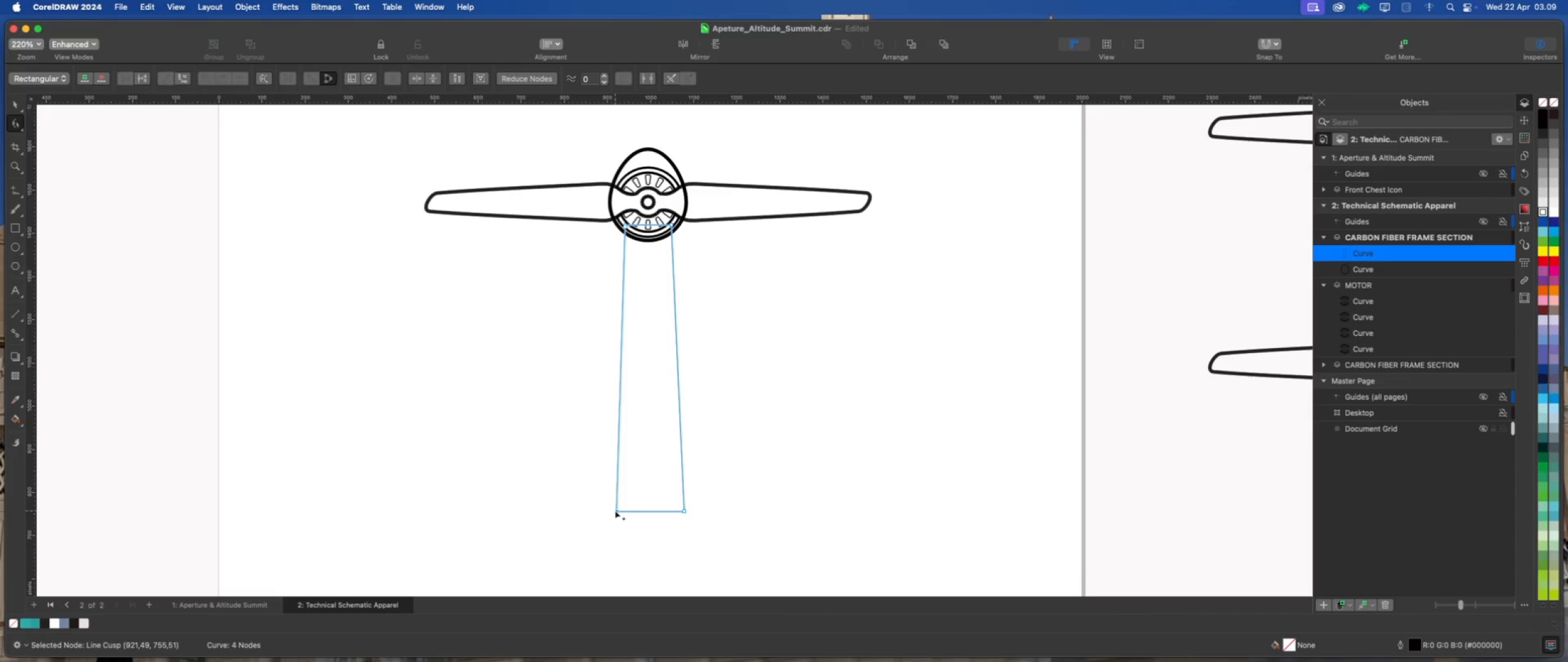 
key(ArrowLeft)
 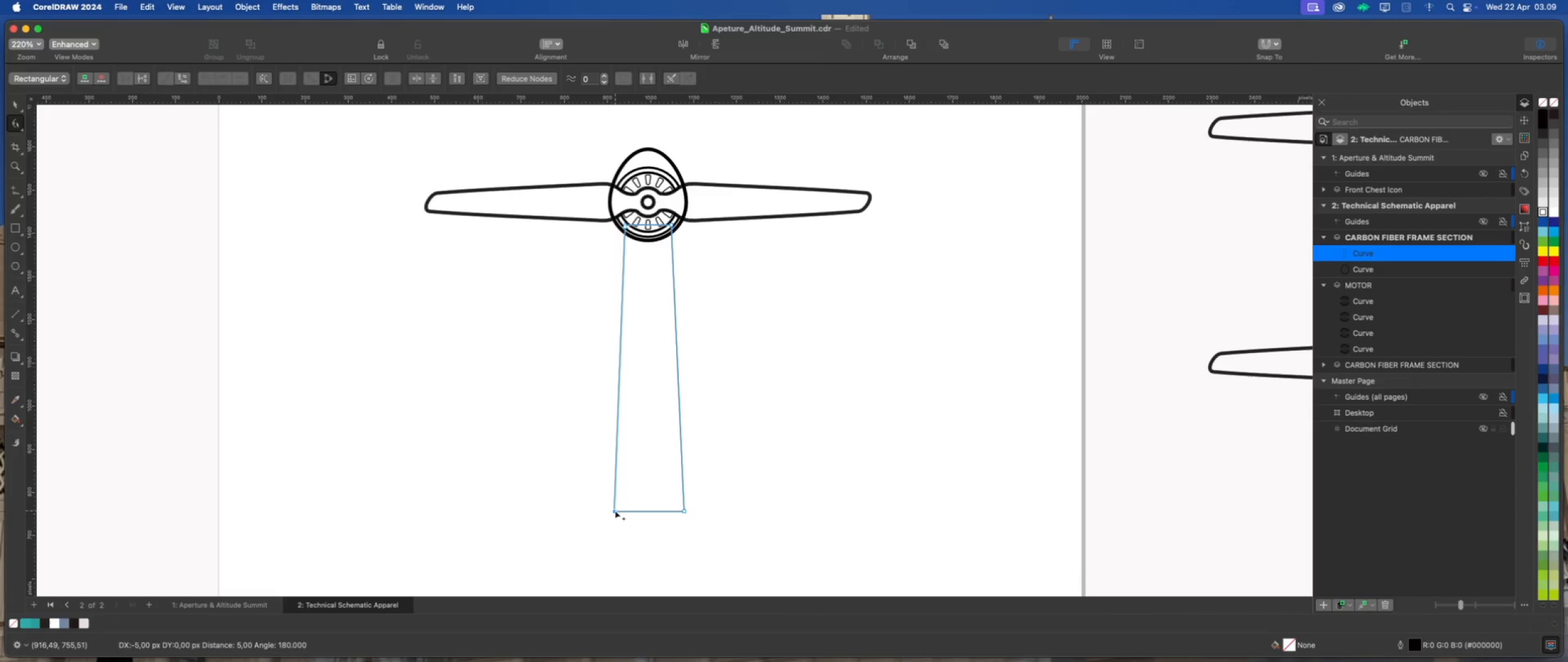 
key(ArrowLeft)
 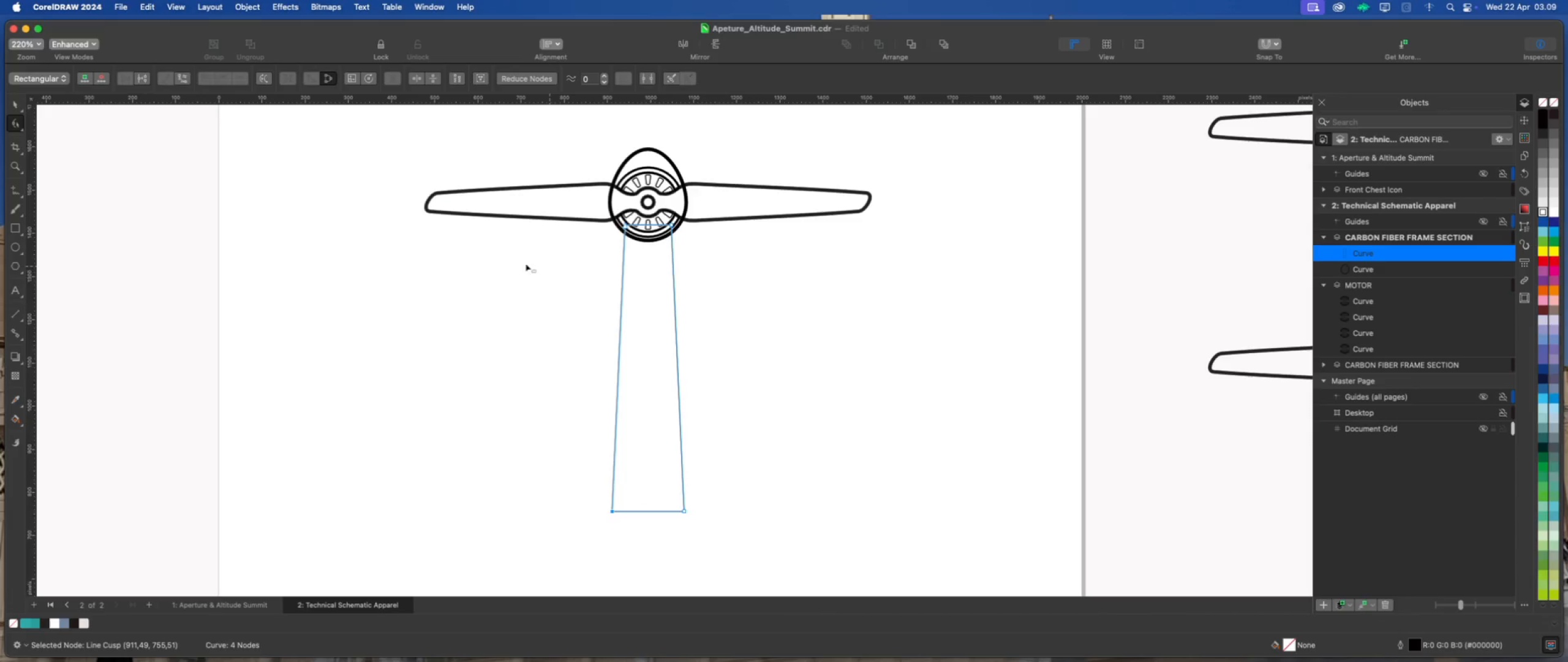 
left_click([15, 106])
 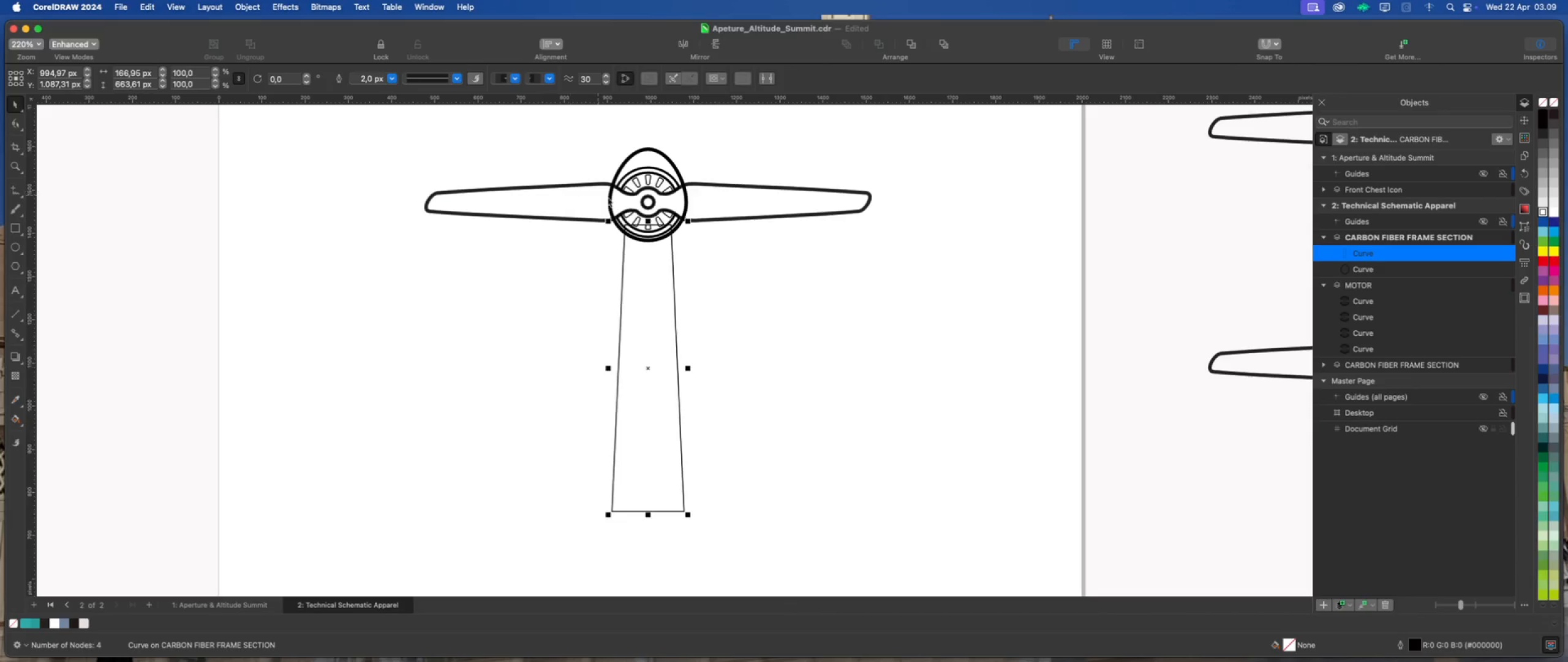 
scroll: coordinate [655, 221], scroll_direction: up, amount: 2.0
 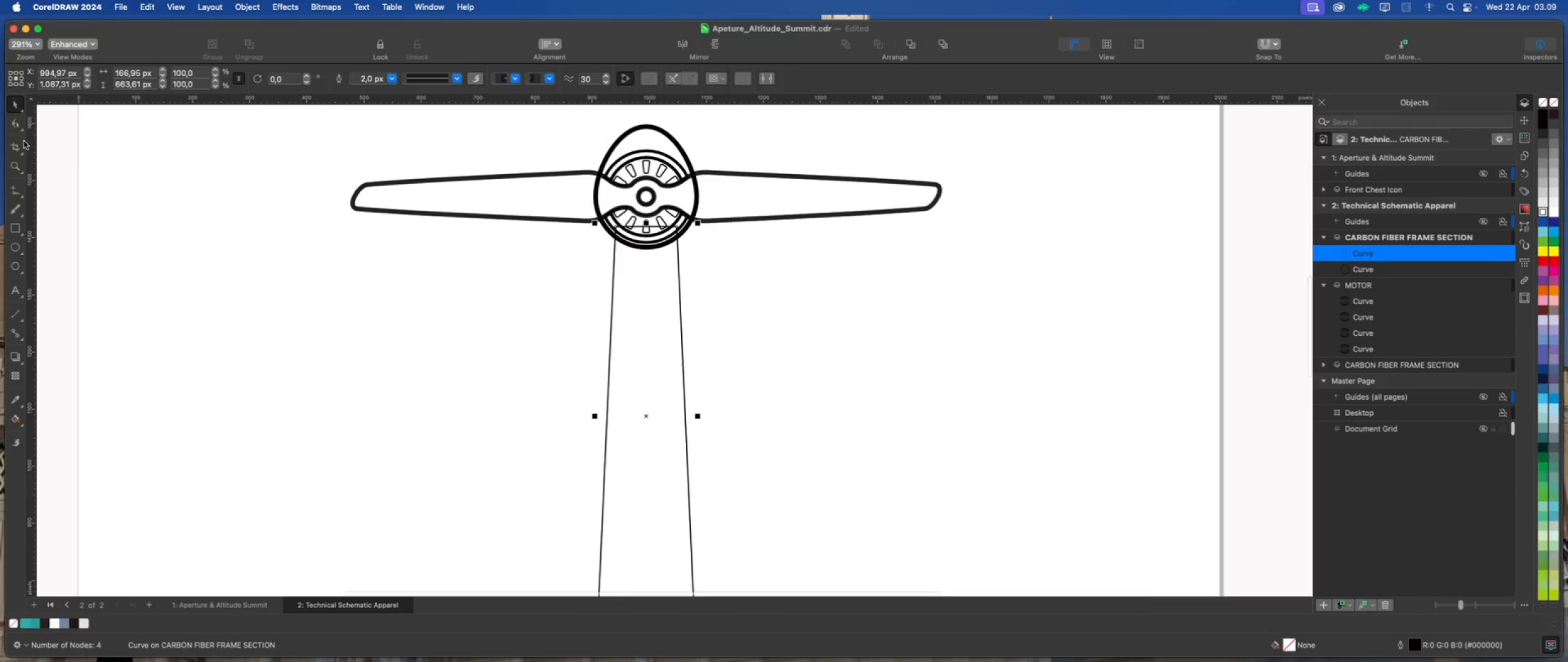 
left_click([19, 125])
 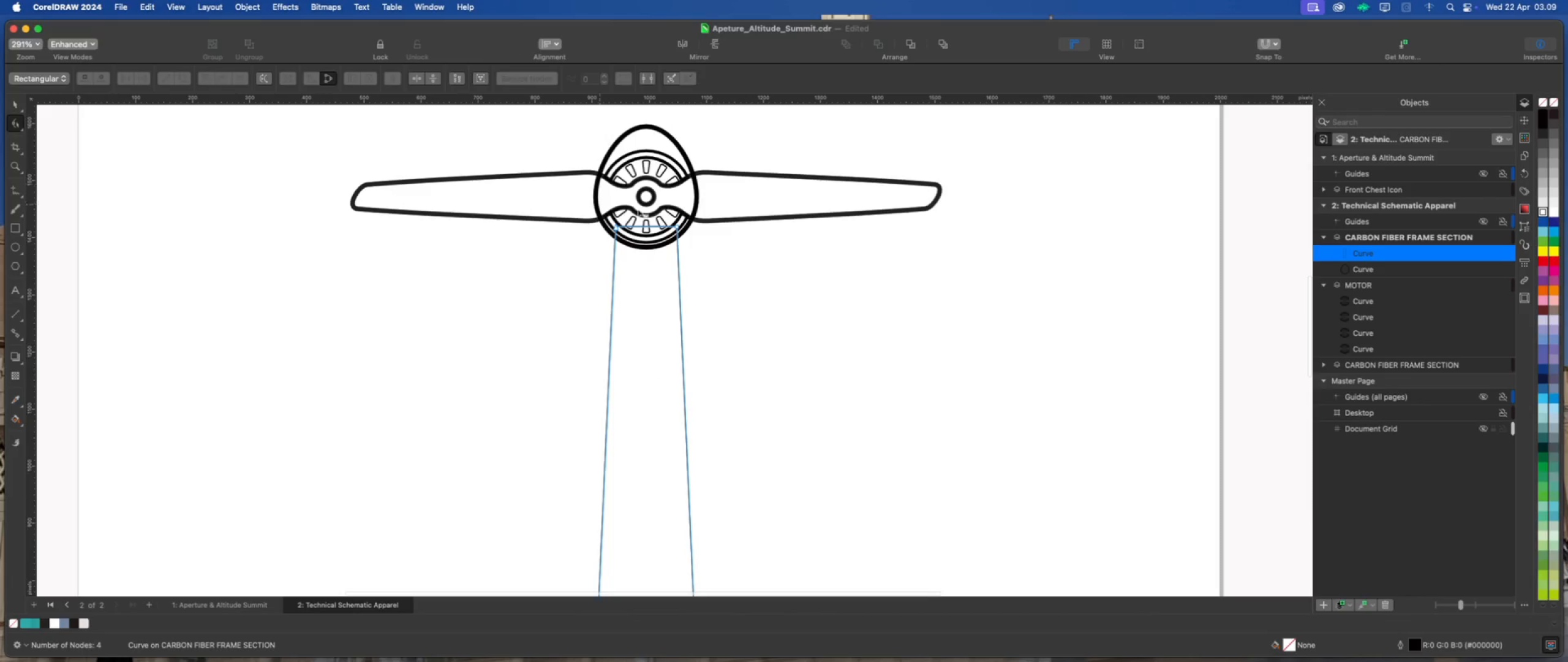 
scroll: coordinate [680, 218], scroll_direction: up, amount: 2.0
 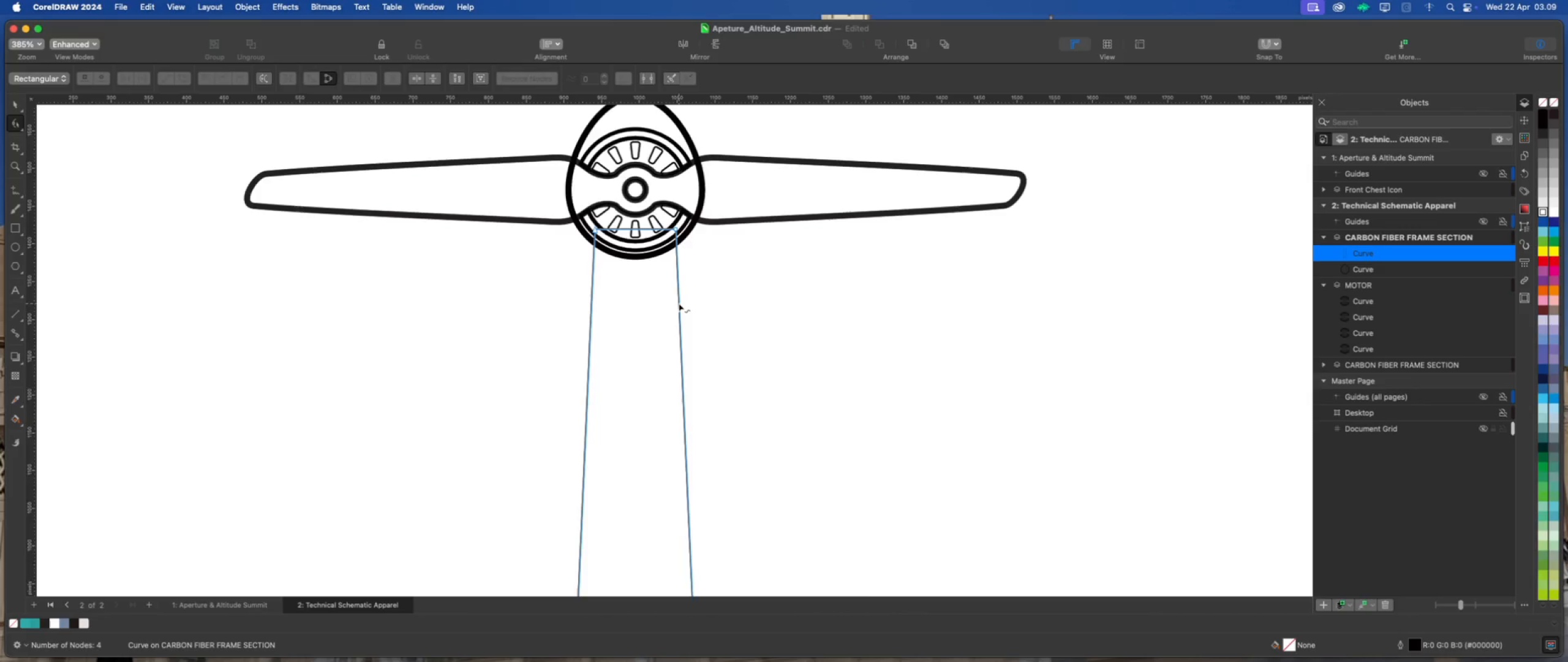 
double_click([679, 304])
 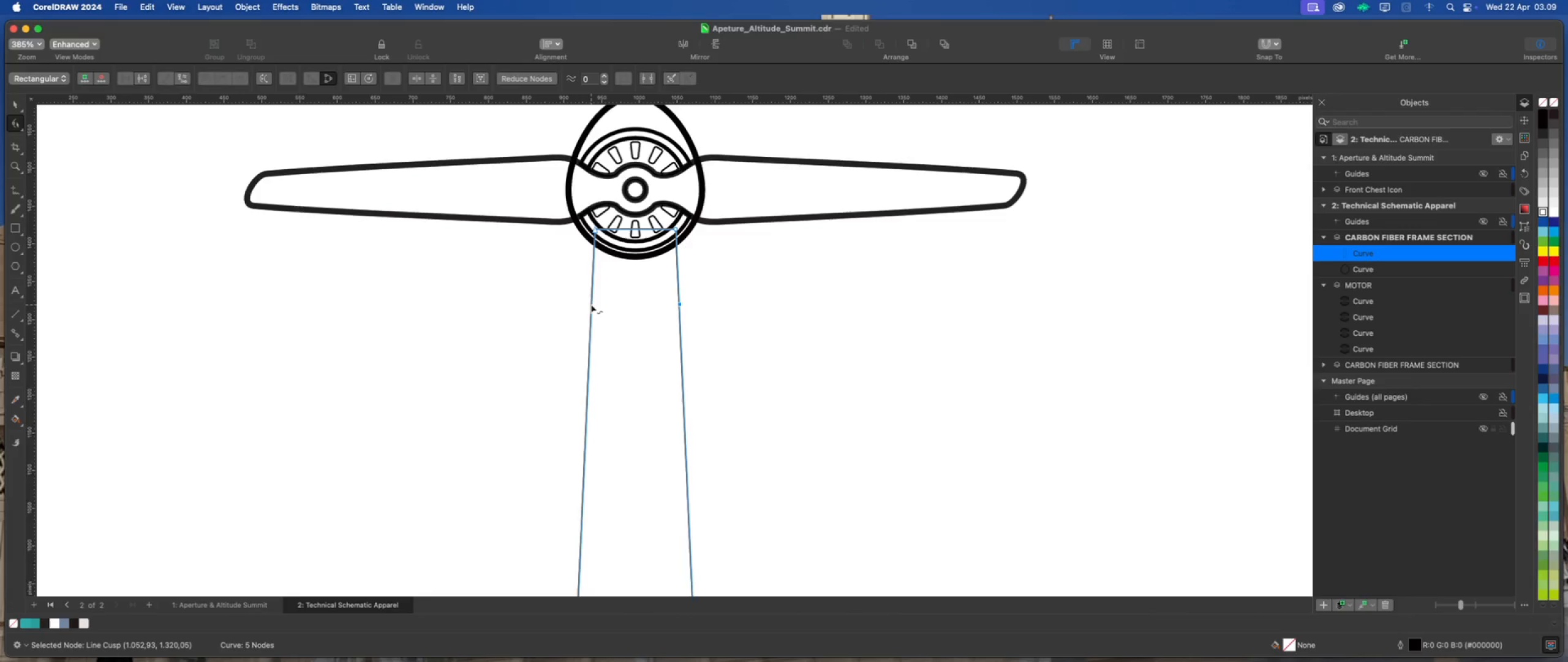 
left_click([591, 305])
 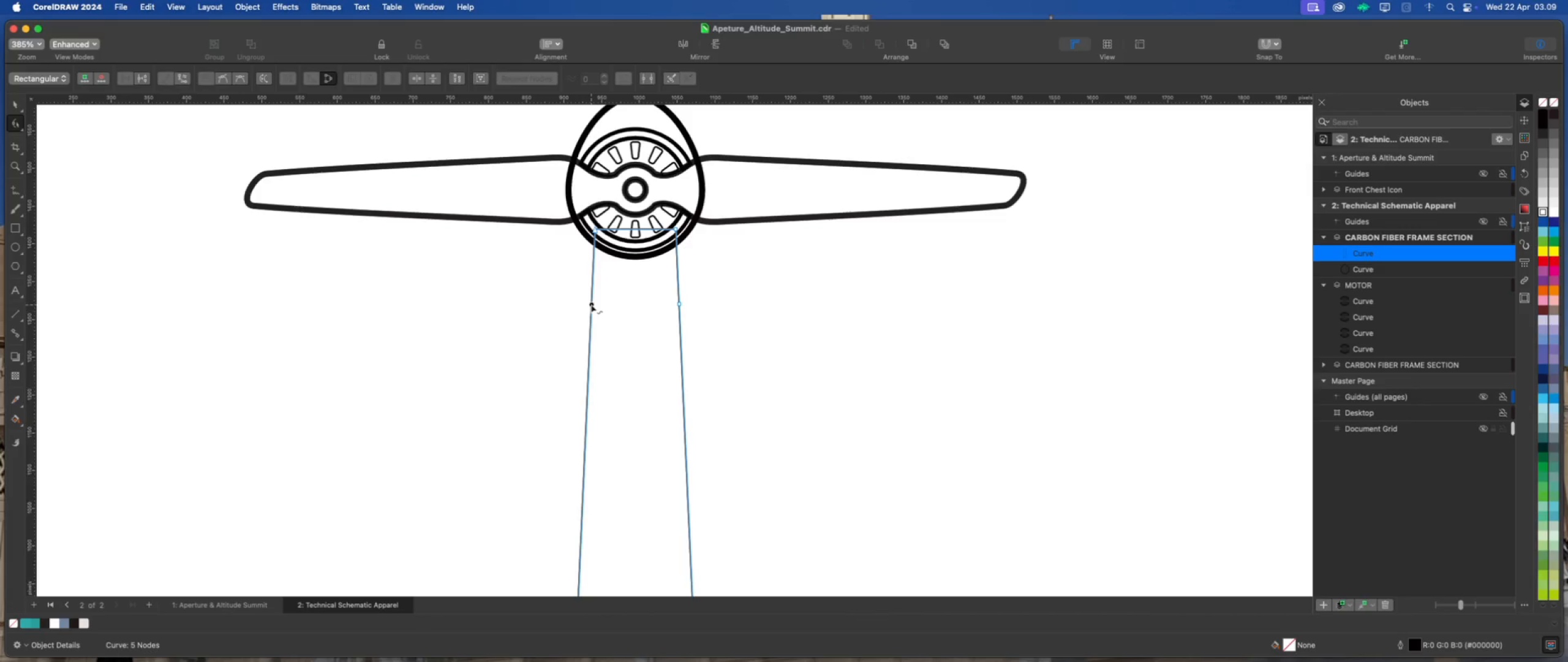 
double_click([591, 305])
 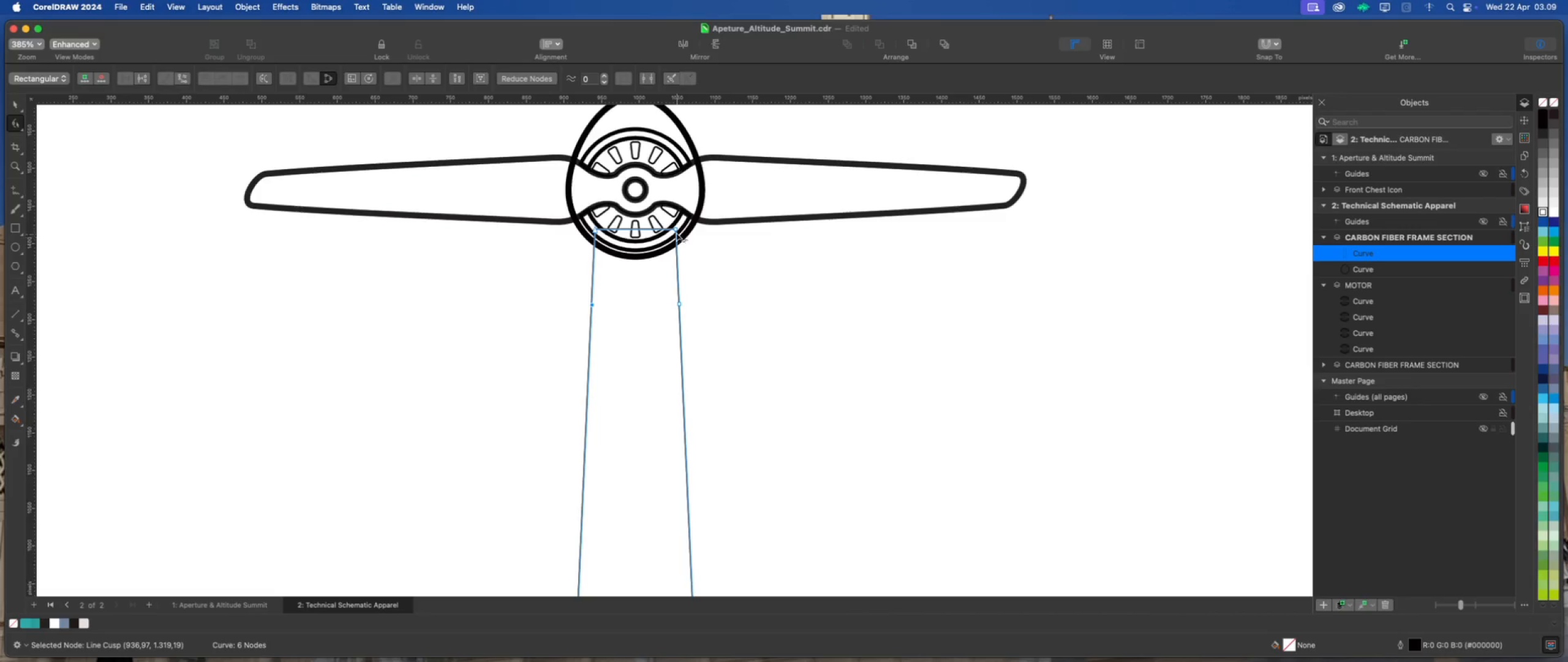 
left_click([676, 228])
 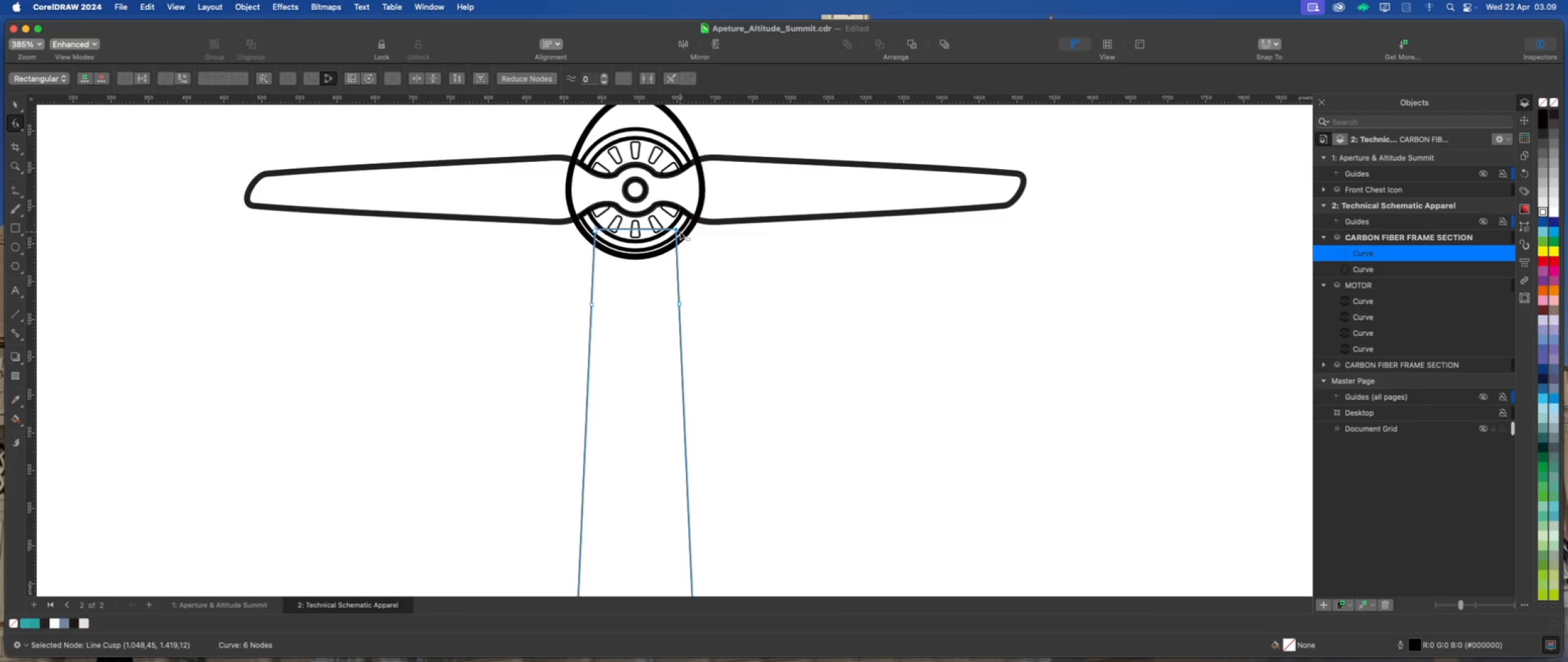 
left_click_drag(start_coordinate=[676, 229], to_coordinate=[684, 236])
 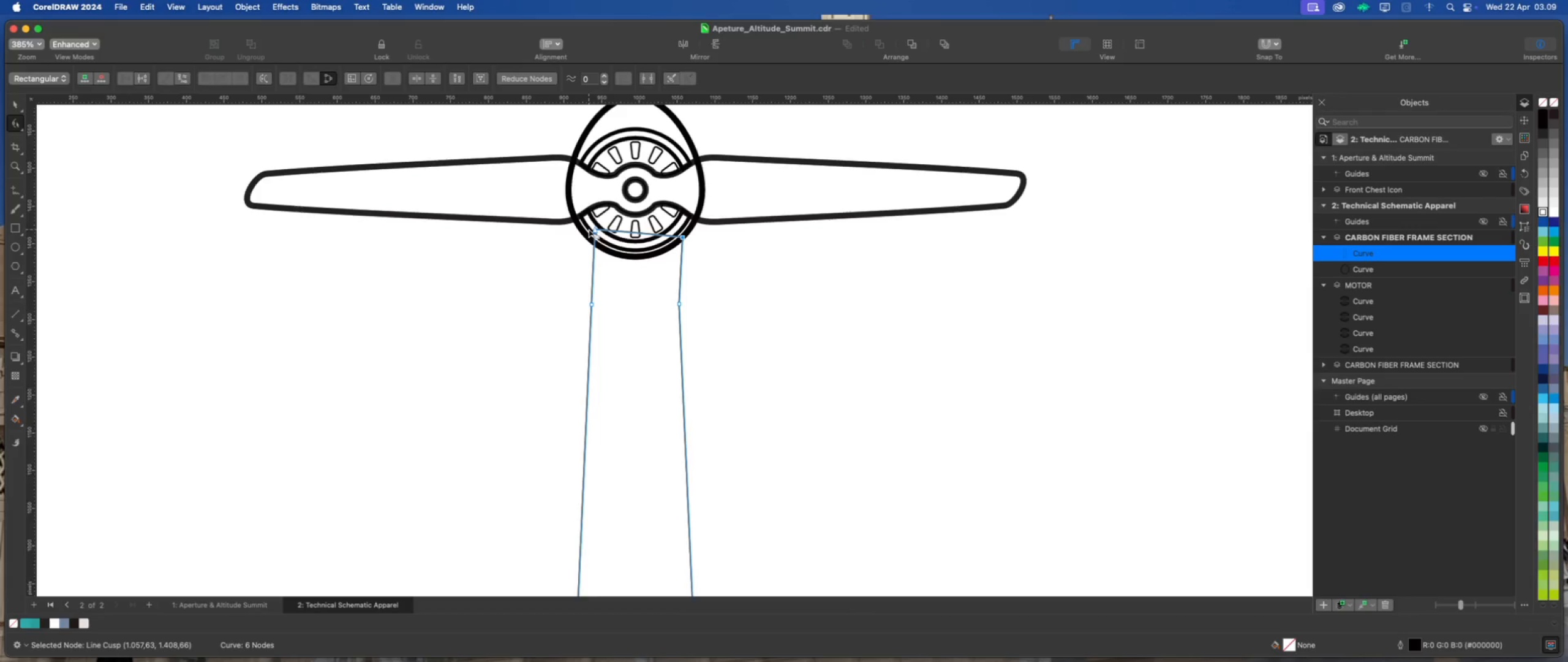 
left_click_drag(start_coordinate=[593, 230], to_coordinate=[585, 237])
 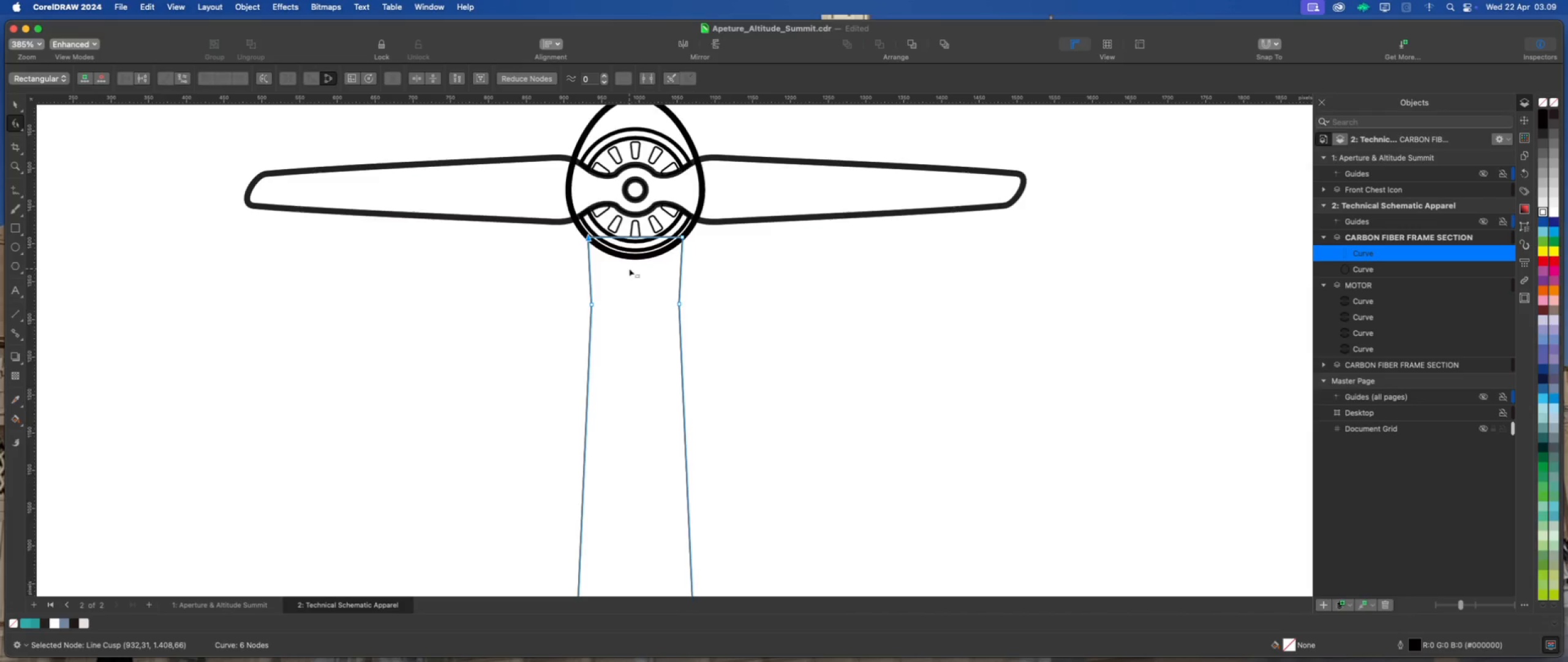 
scroll: coordinate [629, 268], scroll_direction: up, amount: 2.0
 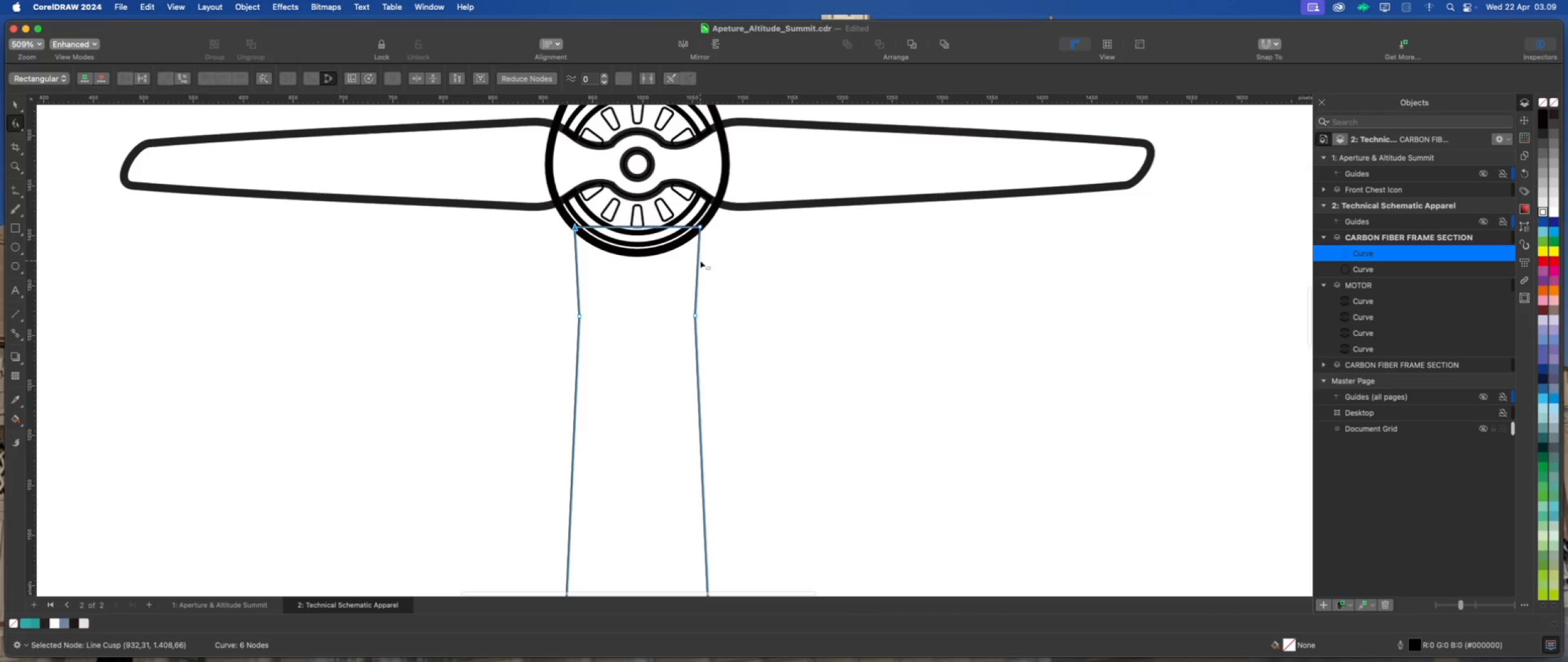 
right_click([698, 262])
 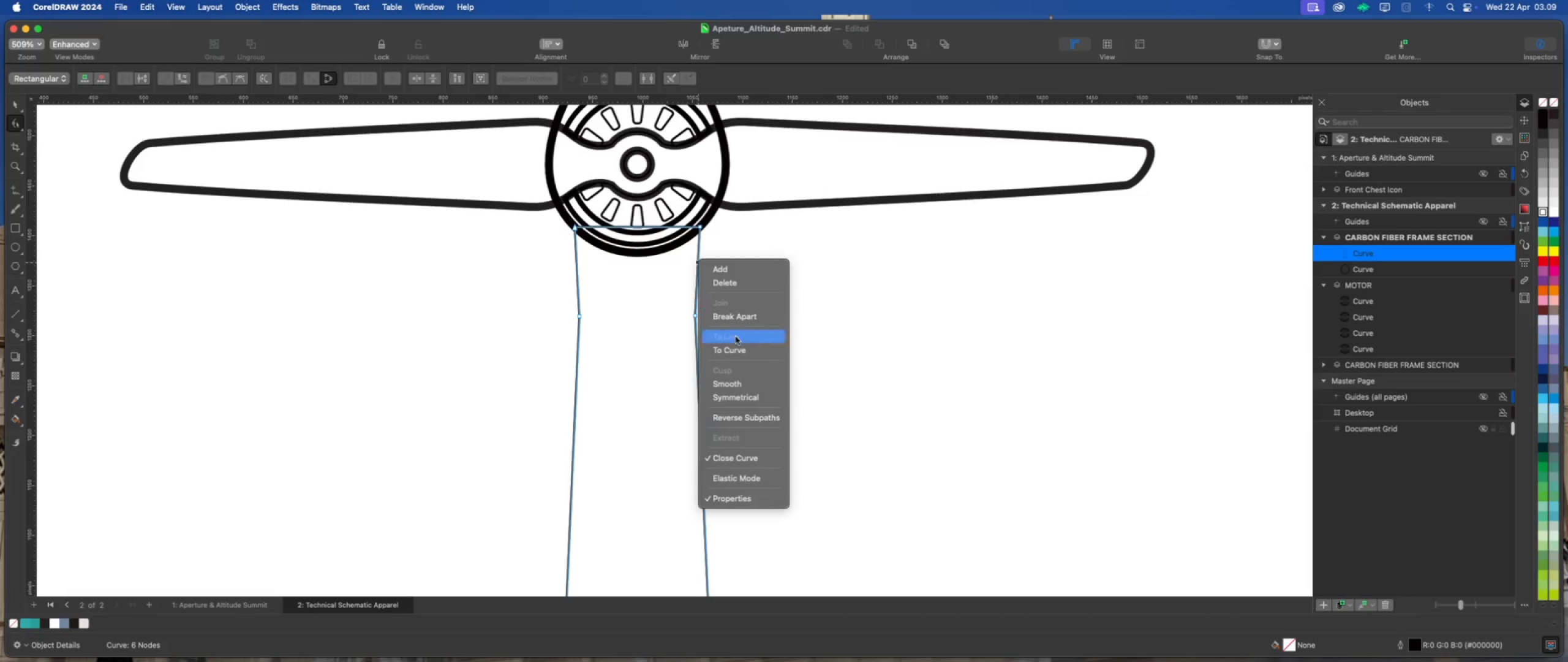 
left_click([737, 350])
 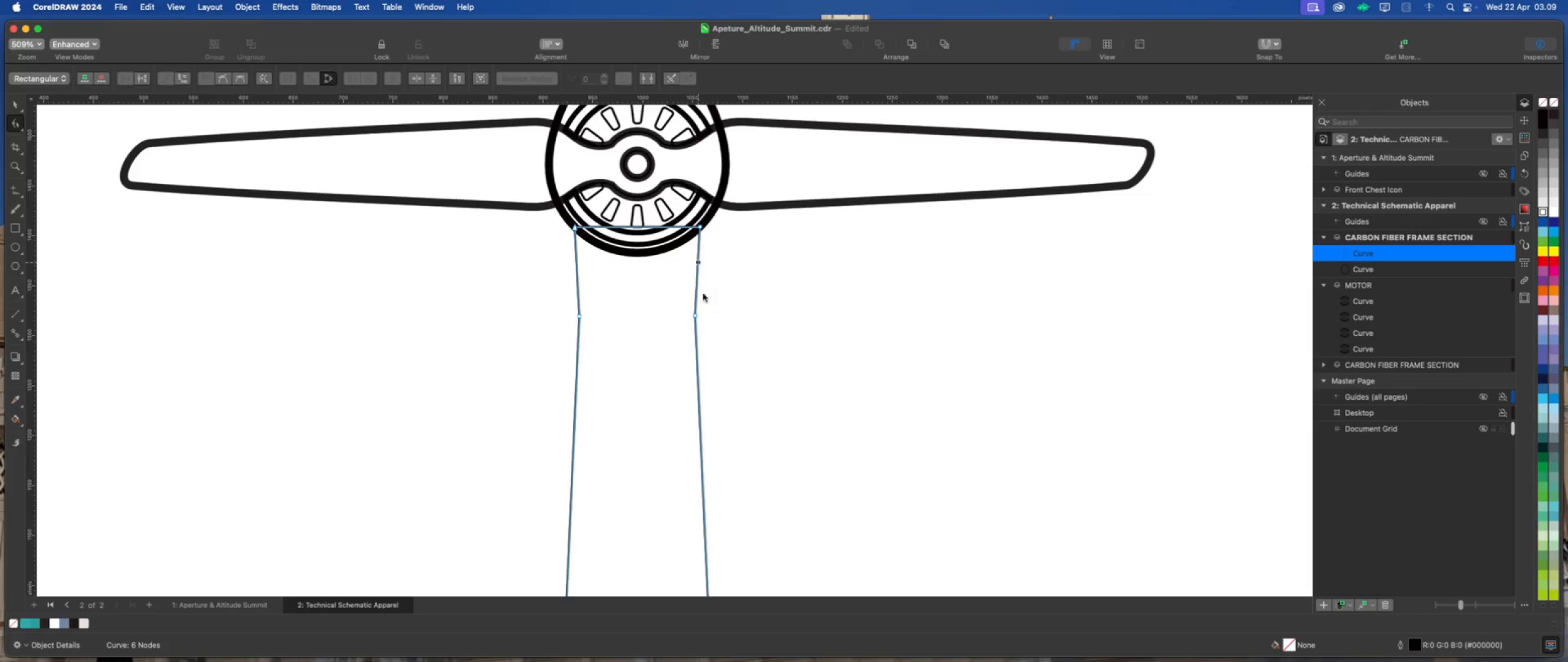 
scroll: coordinate [696, 287], scroll_direction: up, amount: 2.0
 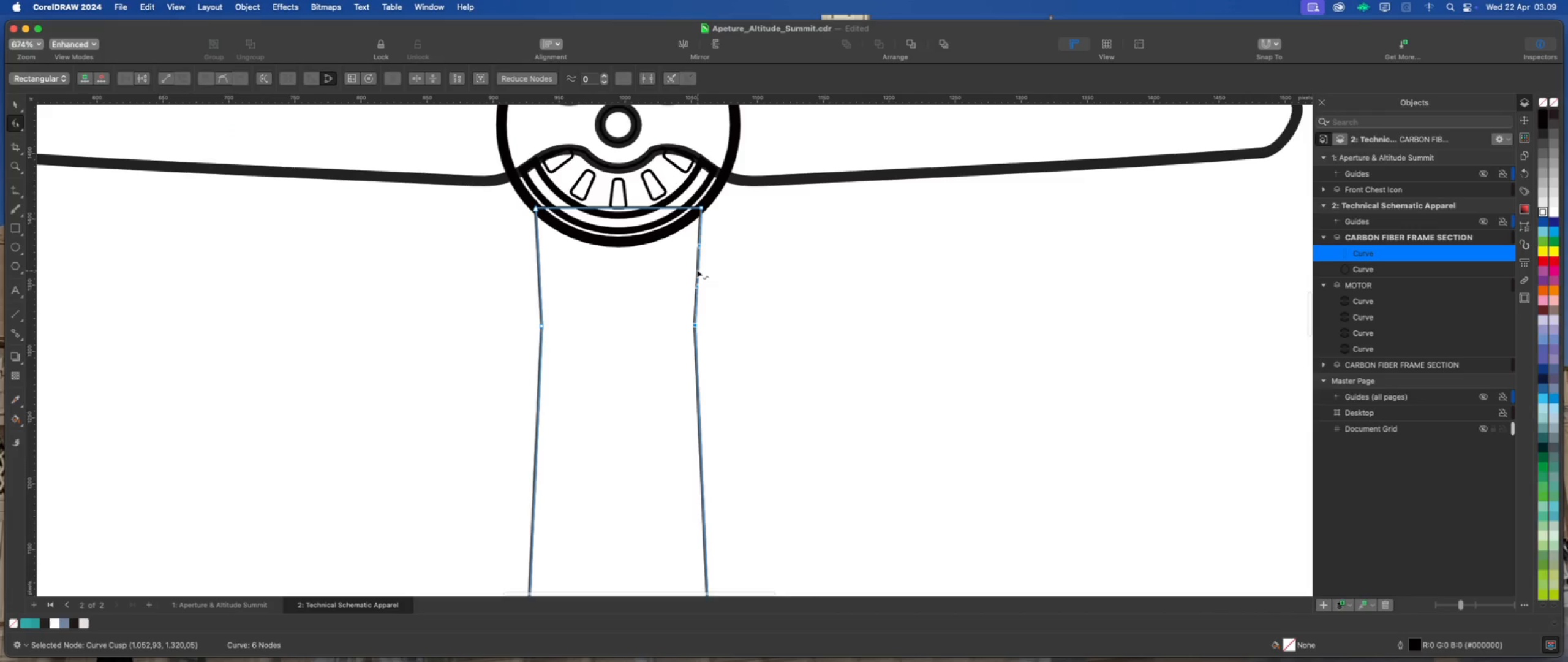 
left_click_drag(start_coordinate=[697, 270], to_coordinate=[693, 265])
 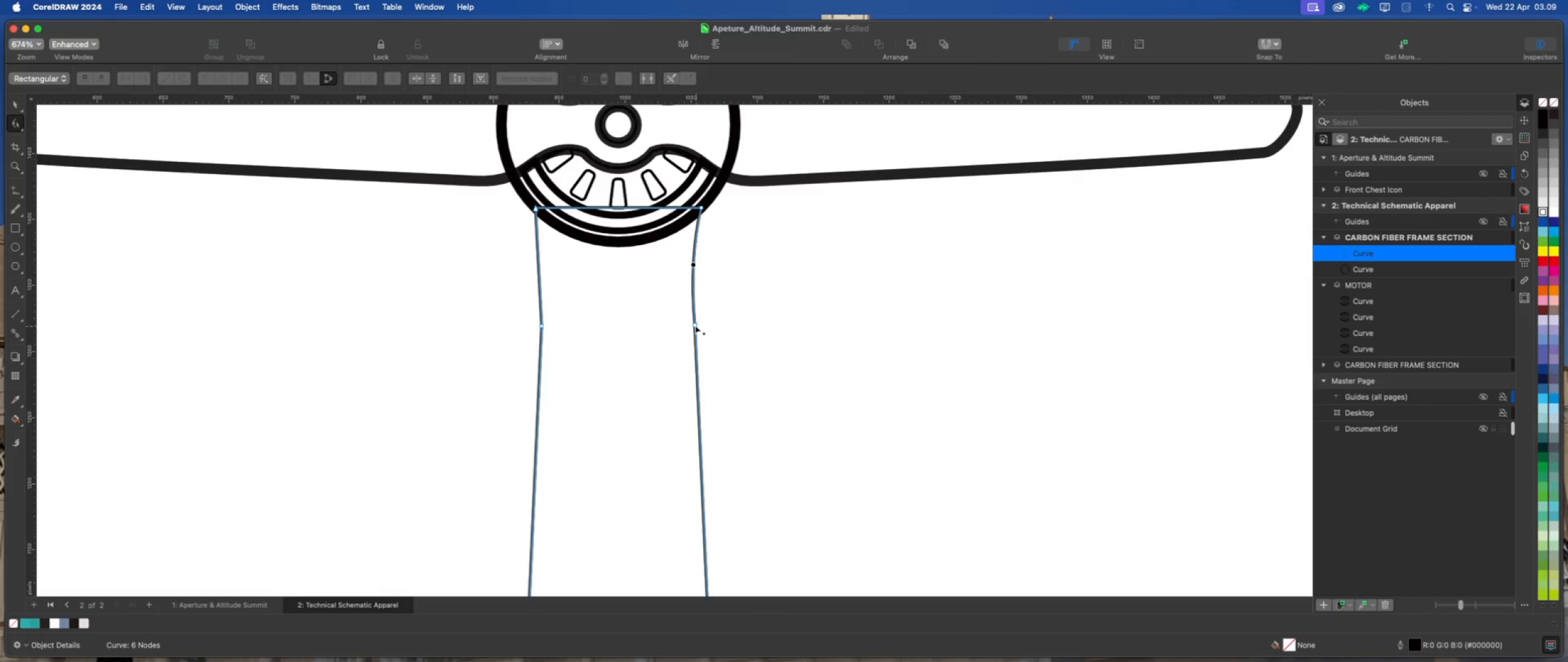 
left_click([694, 324])
 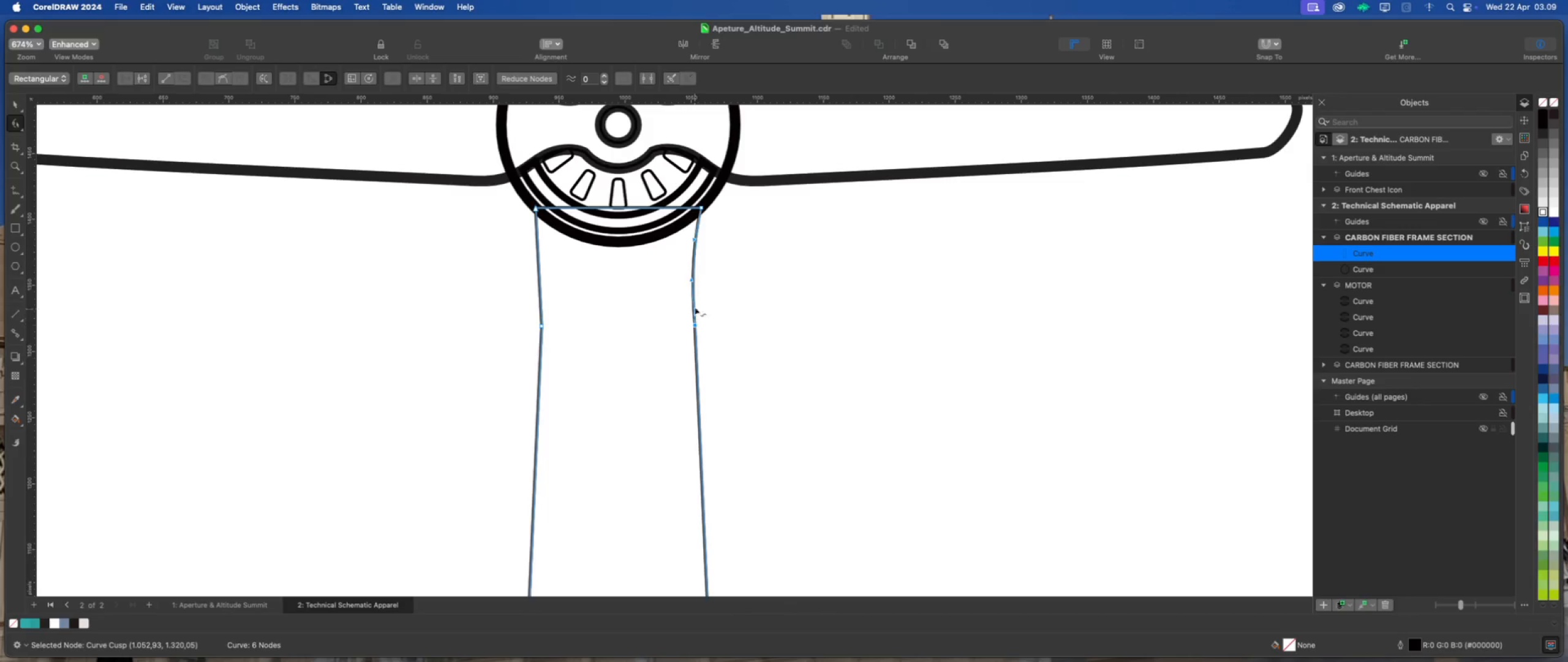 
scroll: coordinate [692, 297], scroll_direction: up, amount: 2.0
 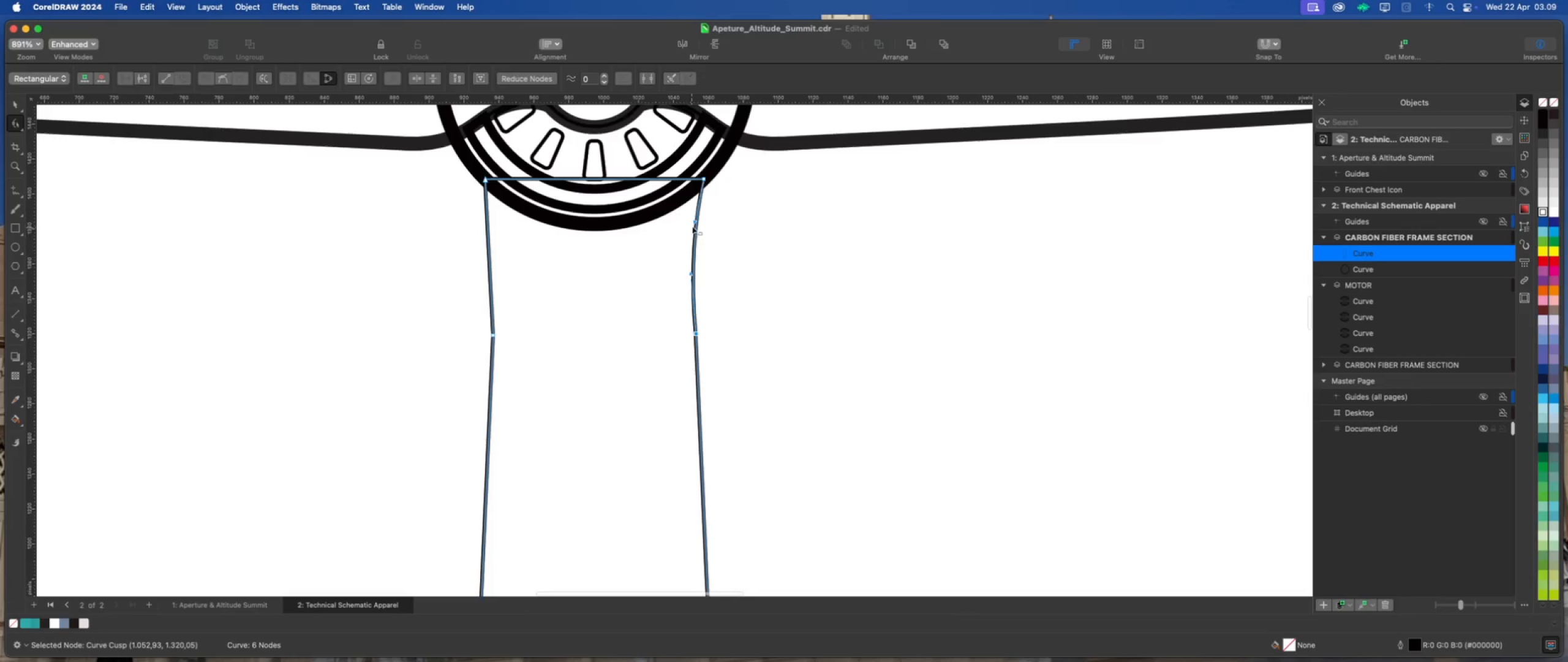 
left_click_drag(start_coordinate=[695, 221], to_coordinate=[696, 198])
 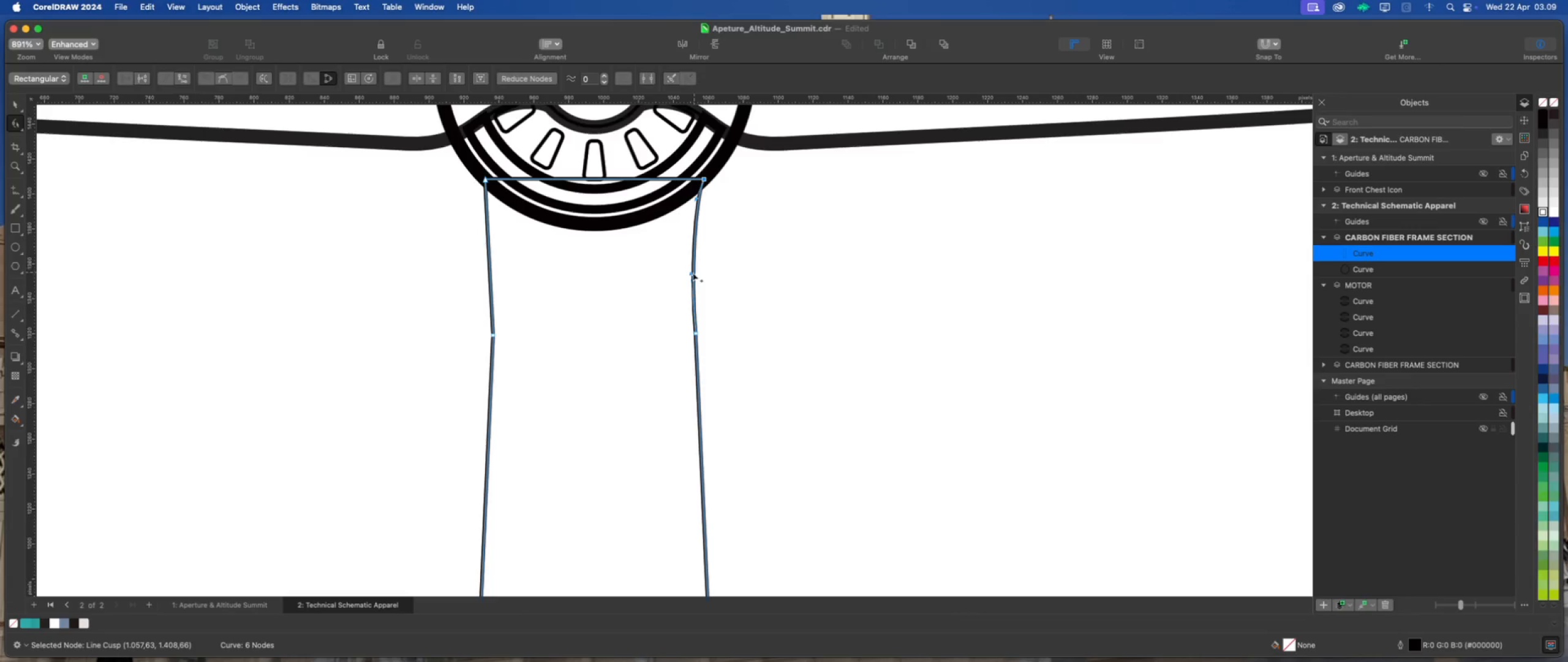 
left_click_drag(start_coordinate=[692, 273], to_coordinate=[696, 251])
 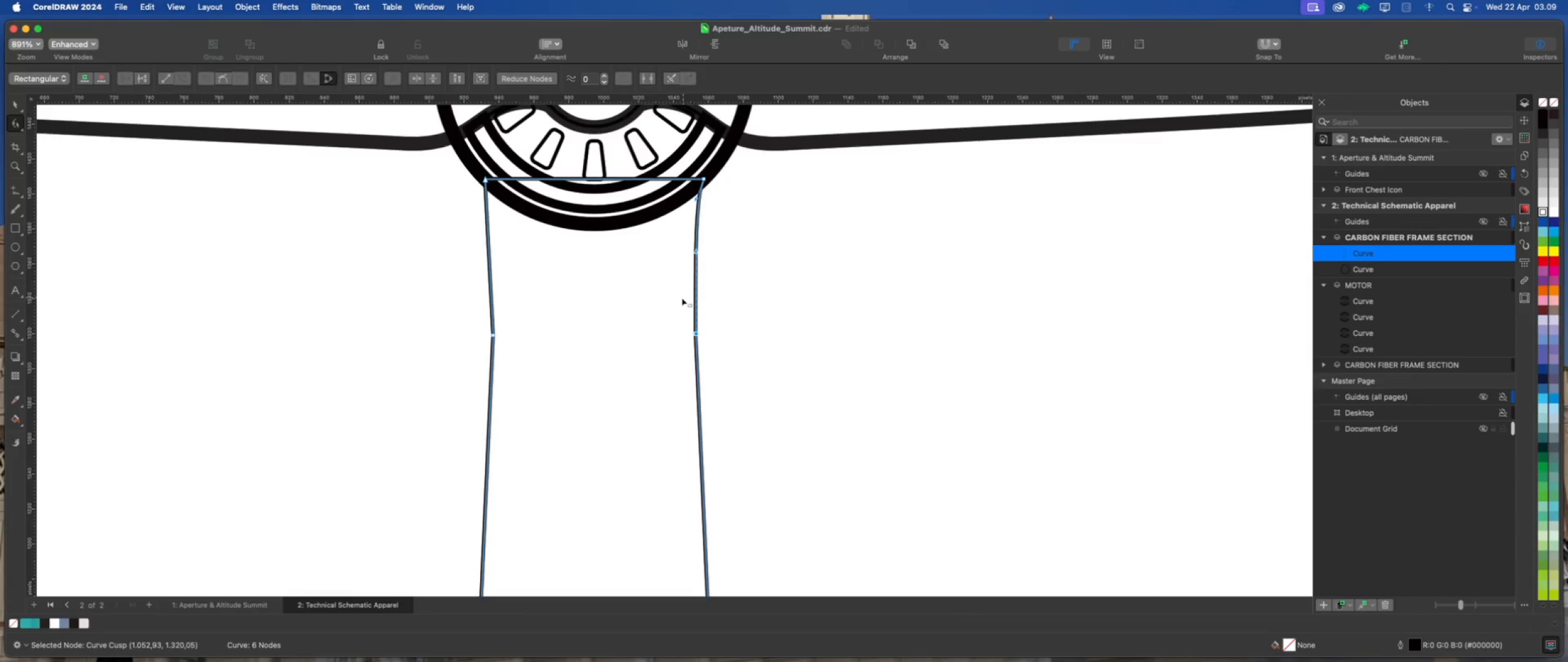 
hold_key(key=ShiftLeft, duration=0.7)
 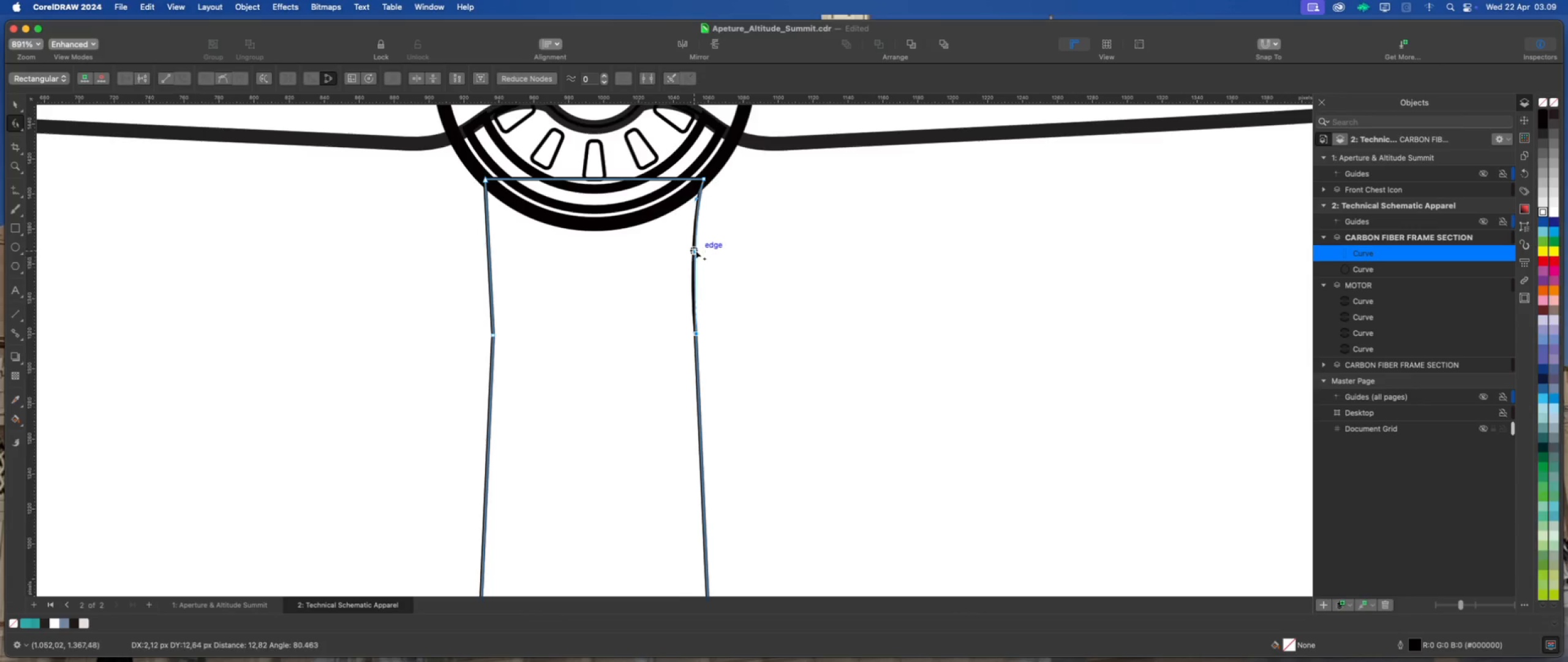 
hold_key(key=ShiftLeft, duration=1.0)
 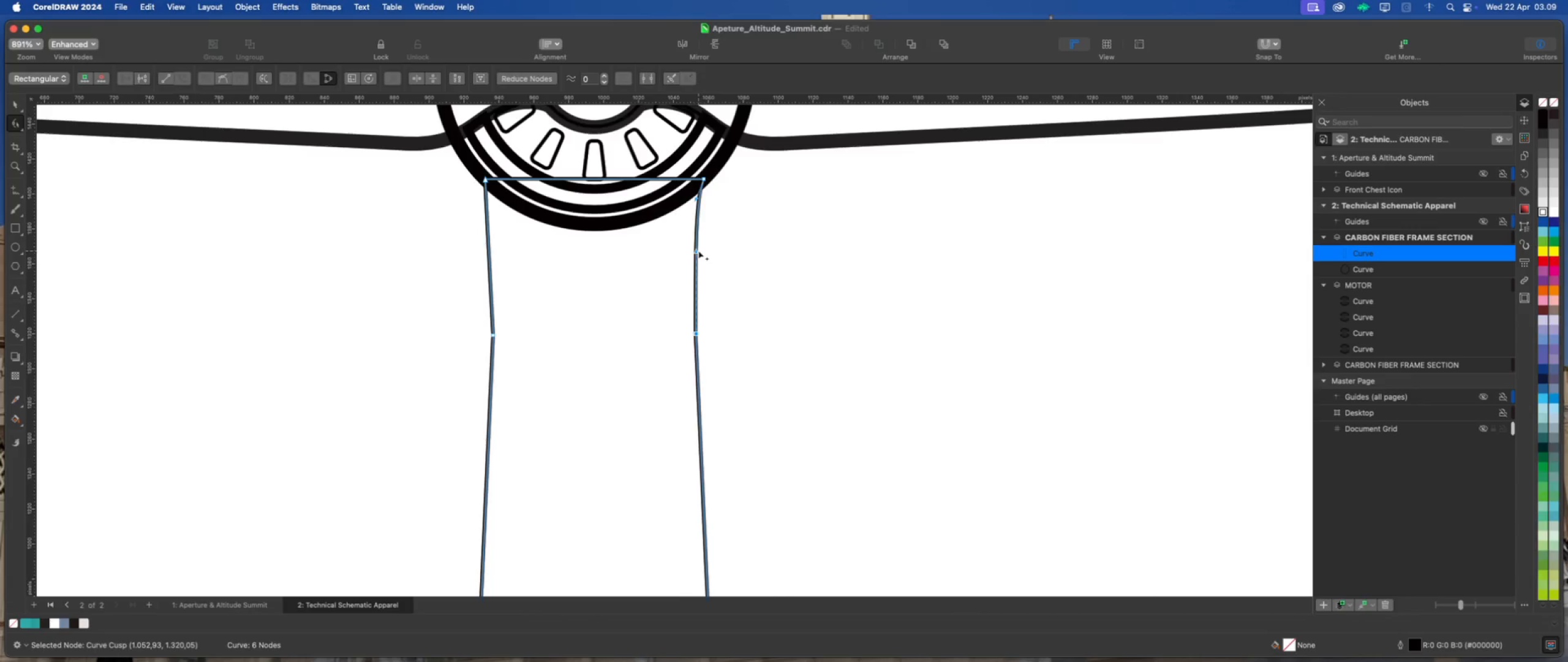 
left_click_drag(start_coordinate=[697, 250], to_coordinate=[692, 235])
 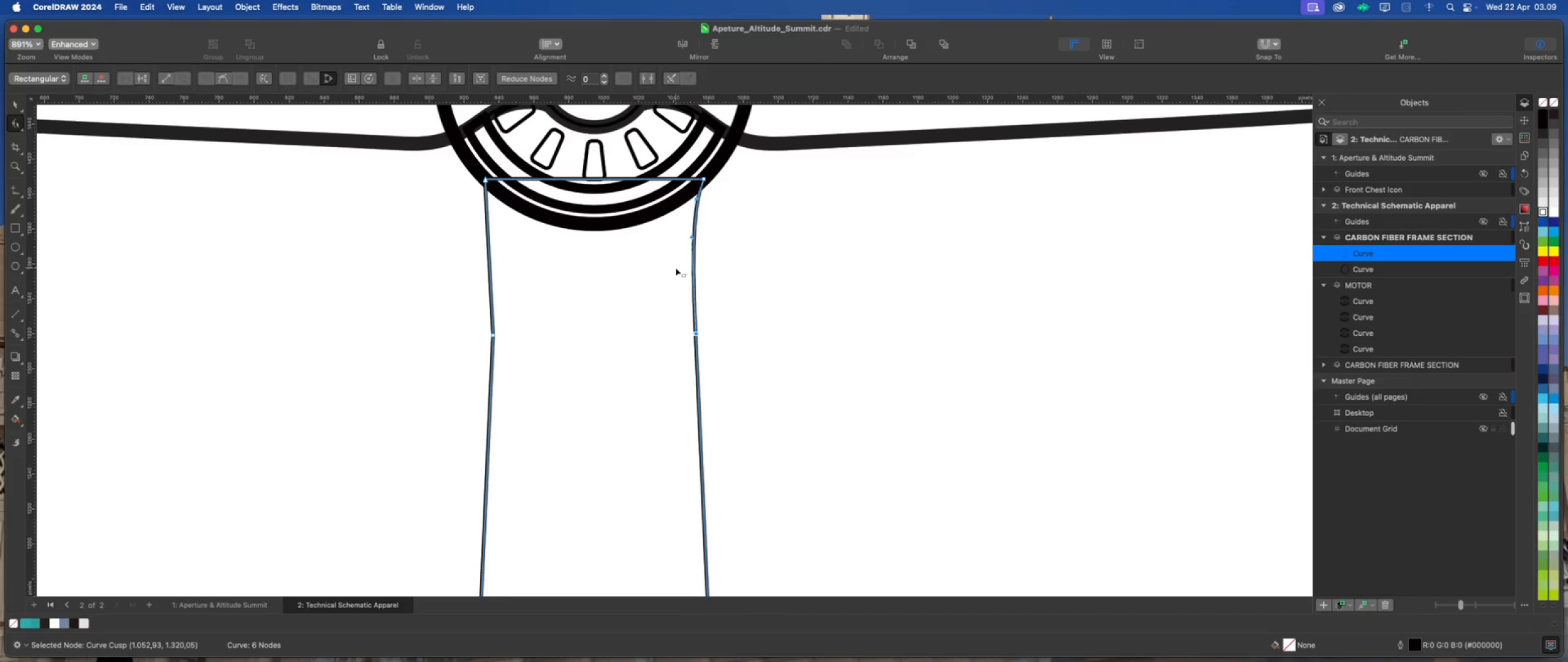 
hold_key(key=ShiftLeft, duration=0.9)
 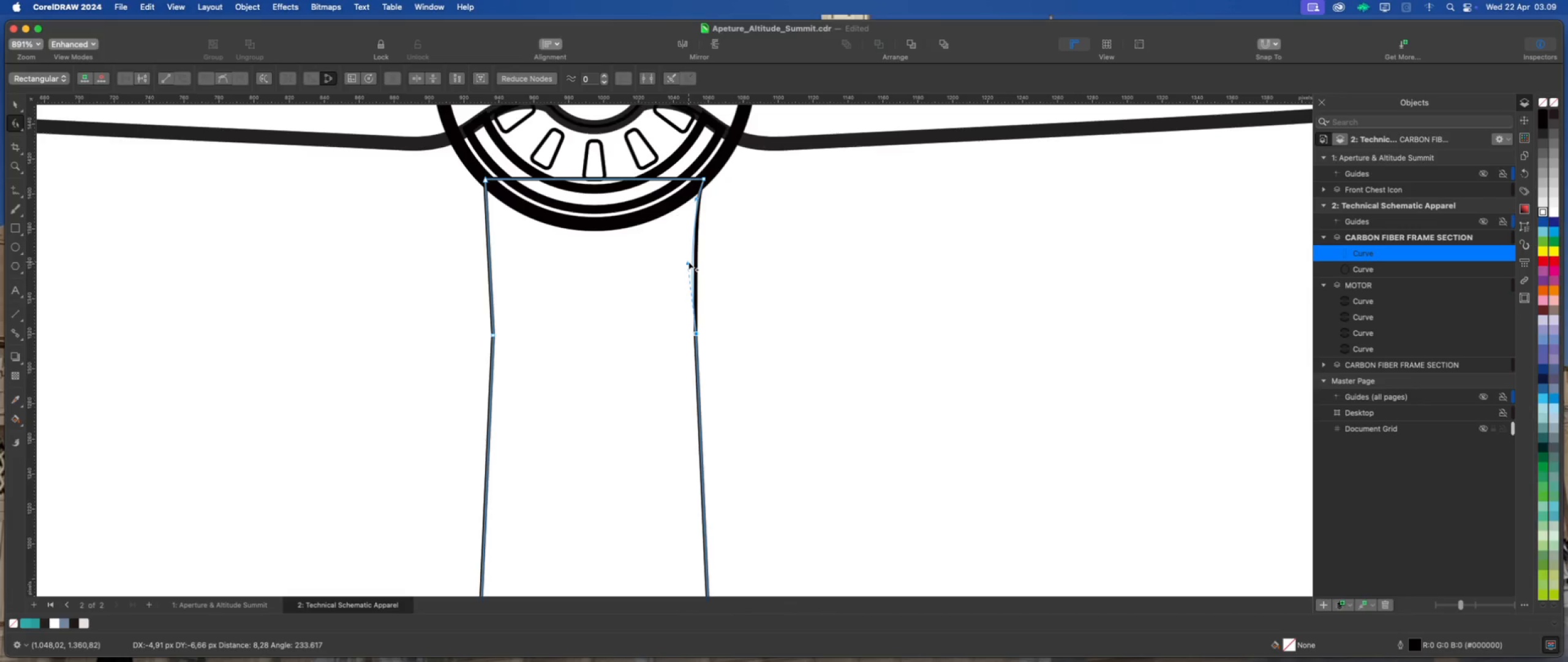 
hold_key(key=ShiftLeft, duration=0.54)
 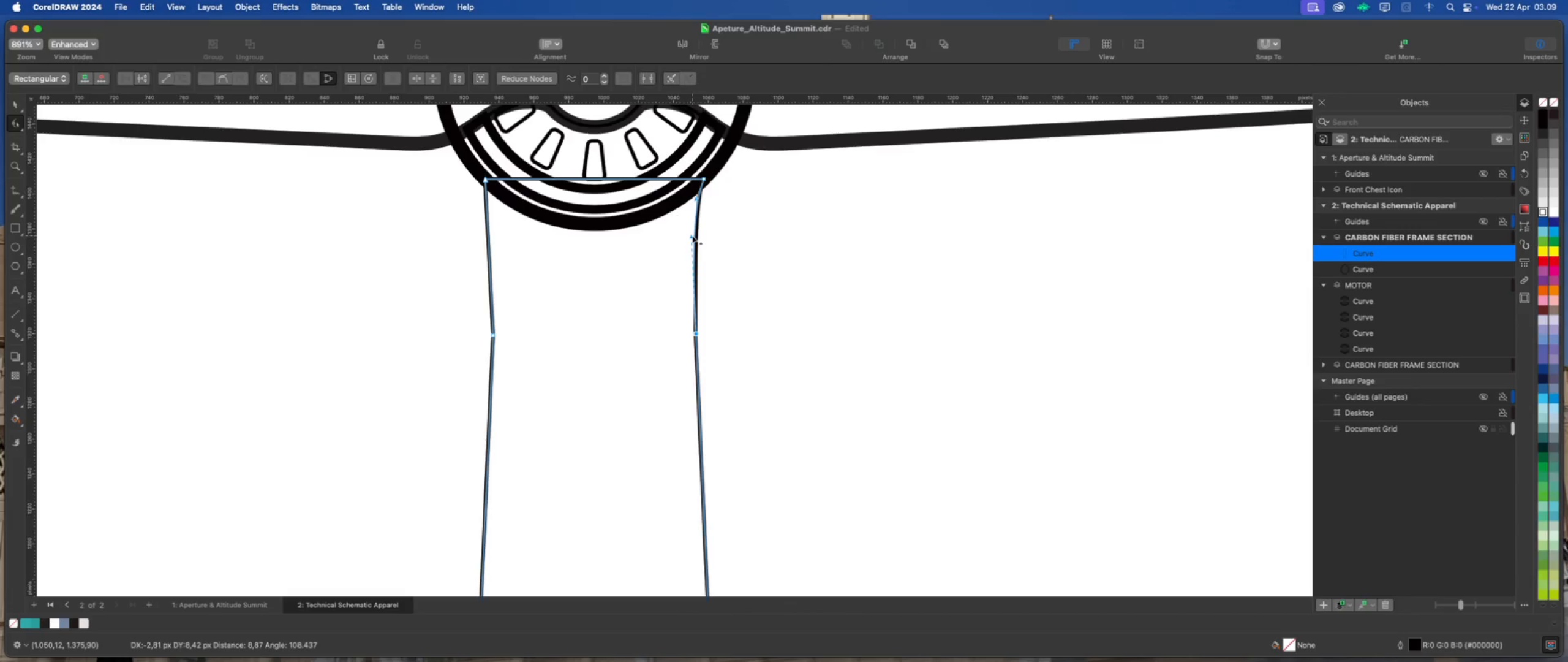 
scroll: coordinate [684, 284], scroll_direction: down, amount: 2.0
 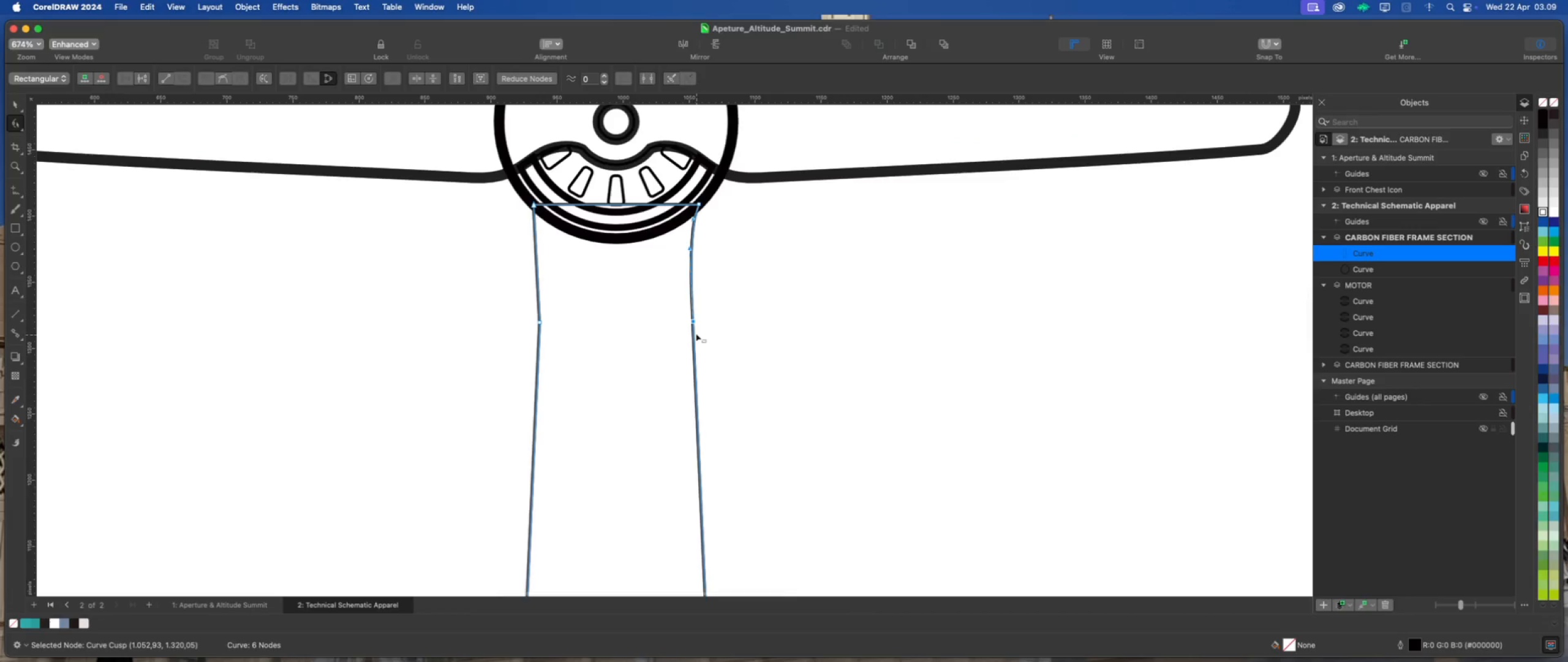 
left_click_drag(start_coordinate=[692, 319], to_coordinate=[692, 370])
 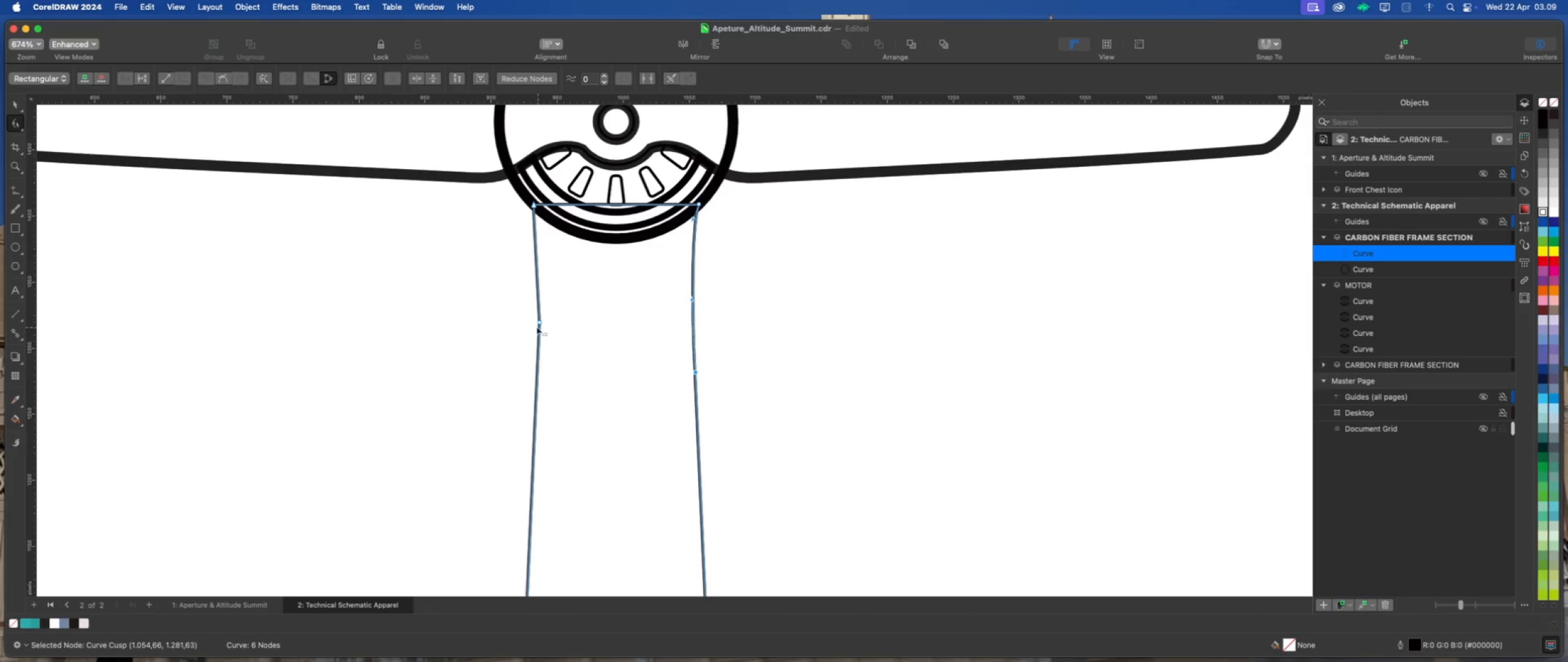 
left_click_drag(start_coordinate=[540, 321], to_coordinate=[537, 375])
 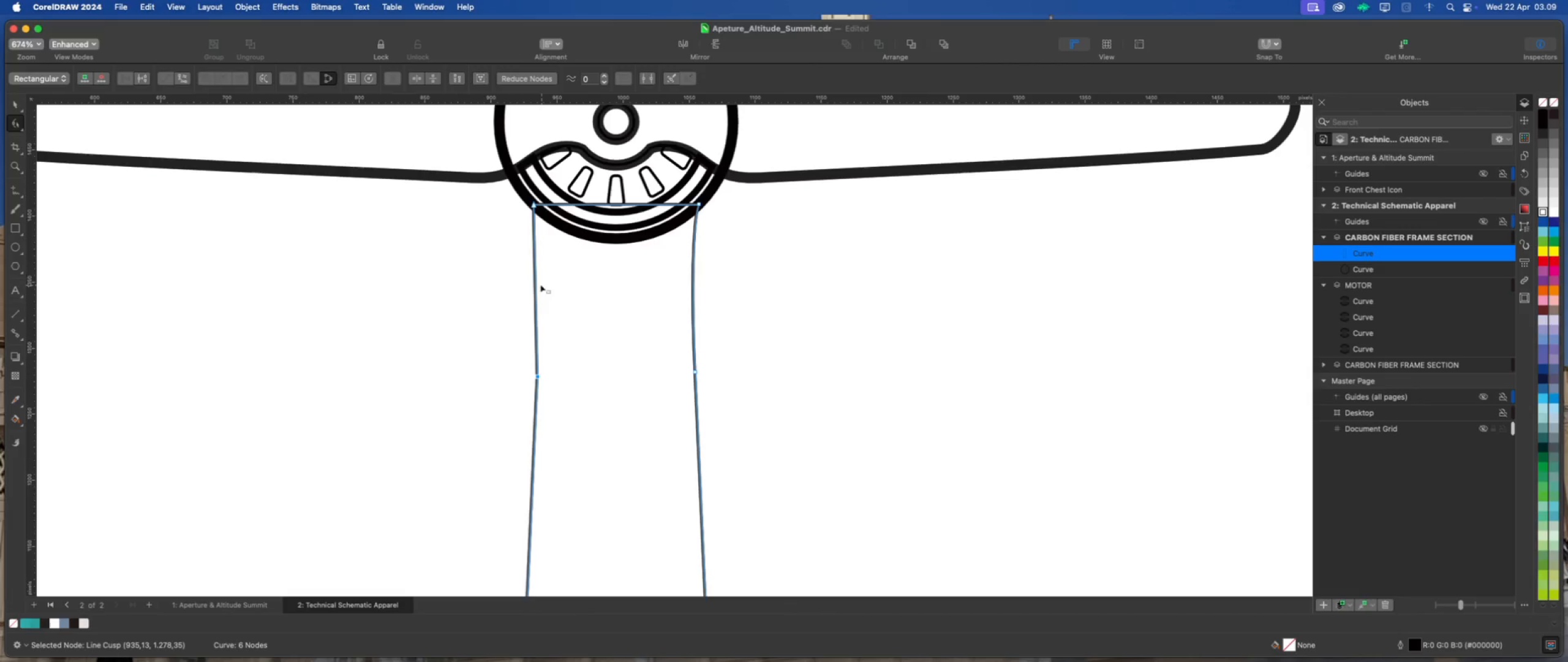 
hold_key(key=ShiftLeft, duration=1.1)
 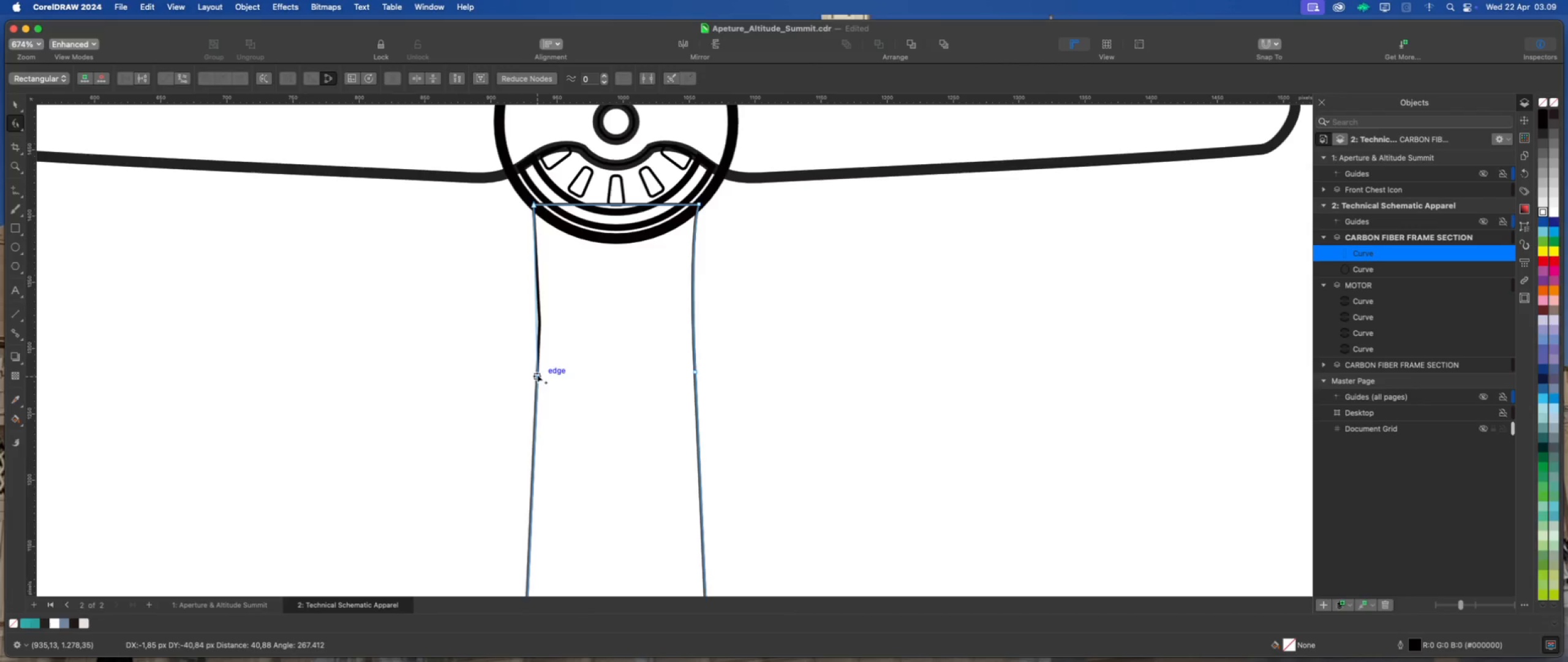 
mouse_move([554, 293])
 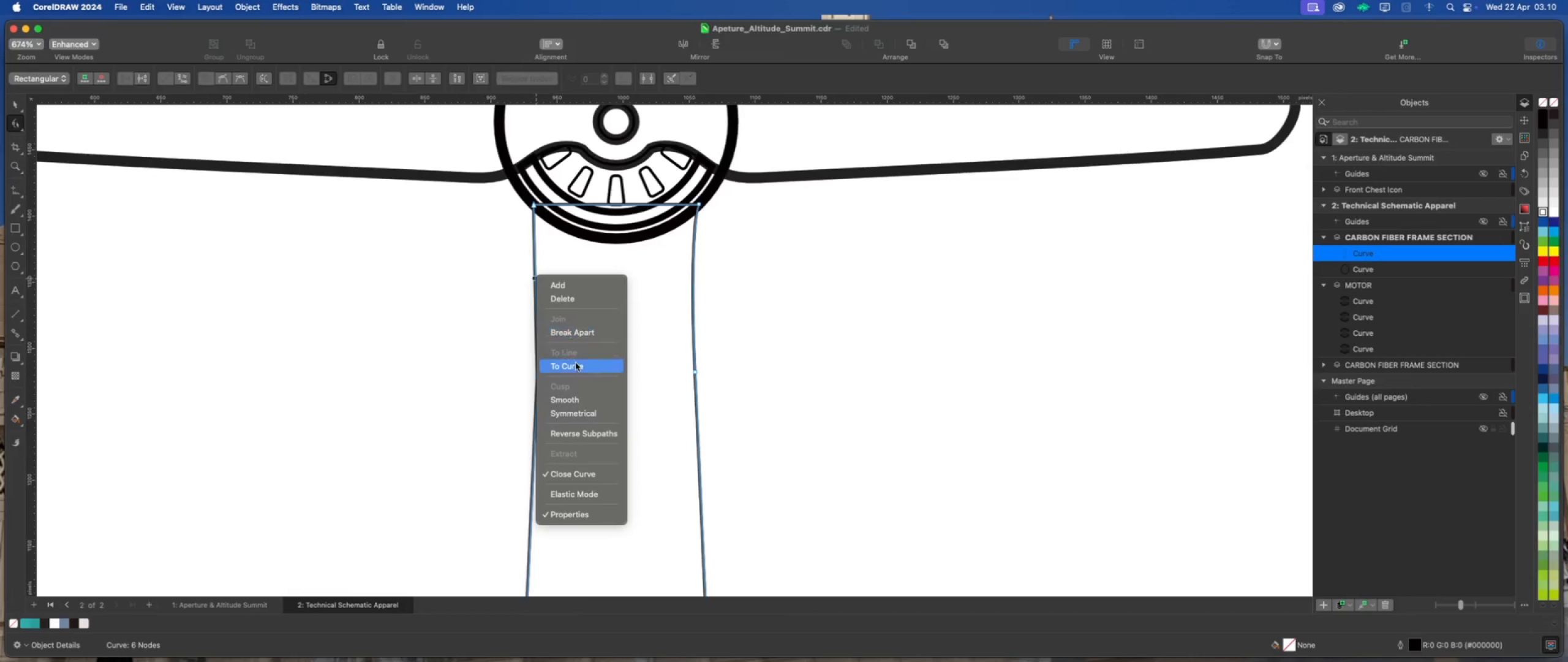 
left_click([576, 363])
 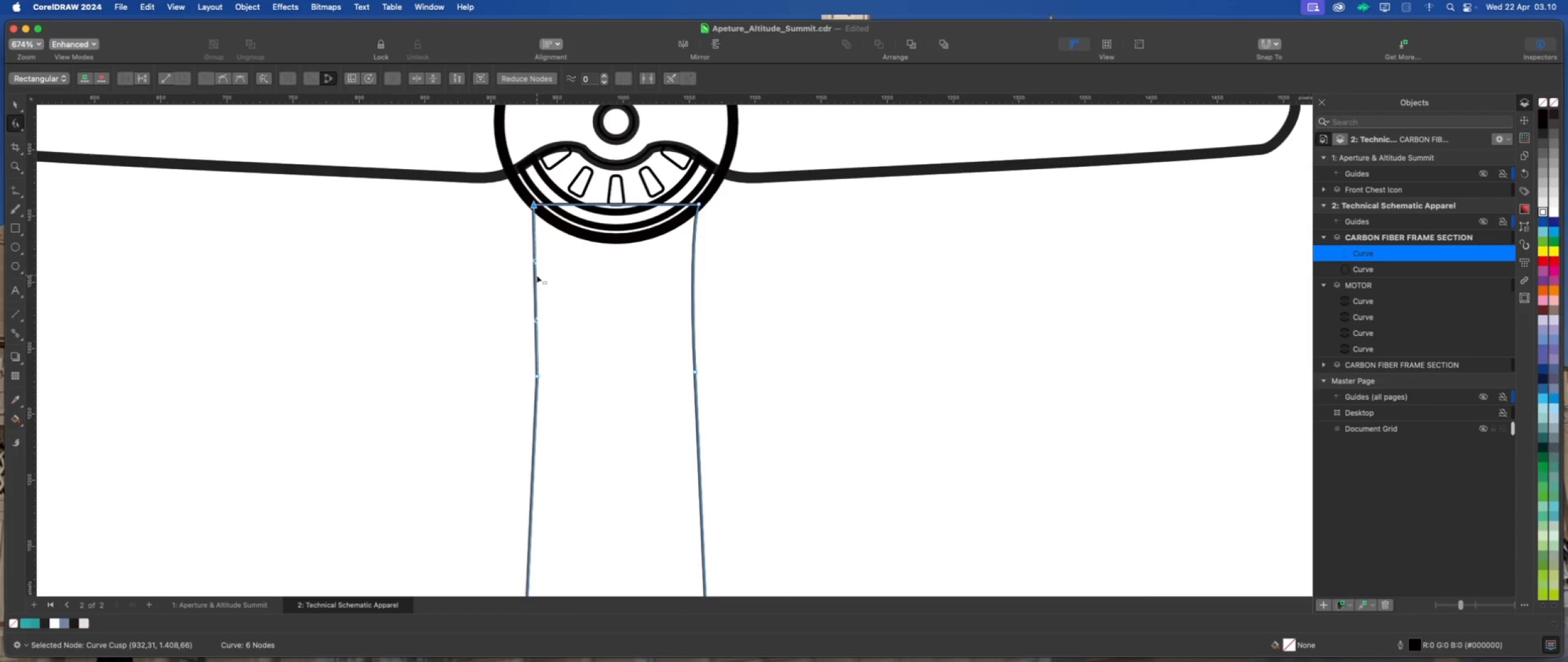 
left_click_drag(start_coordinate=[534, 276], to_coordinate=[540, 270])
 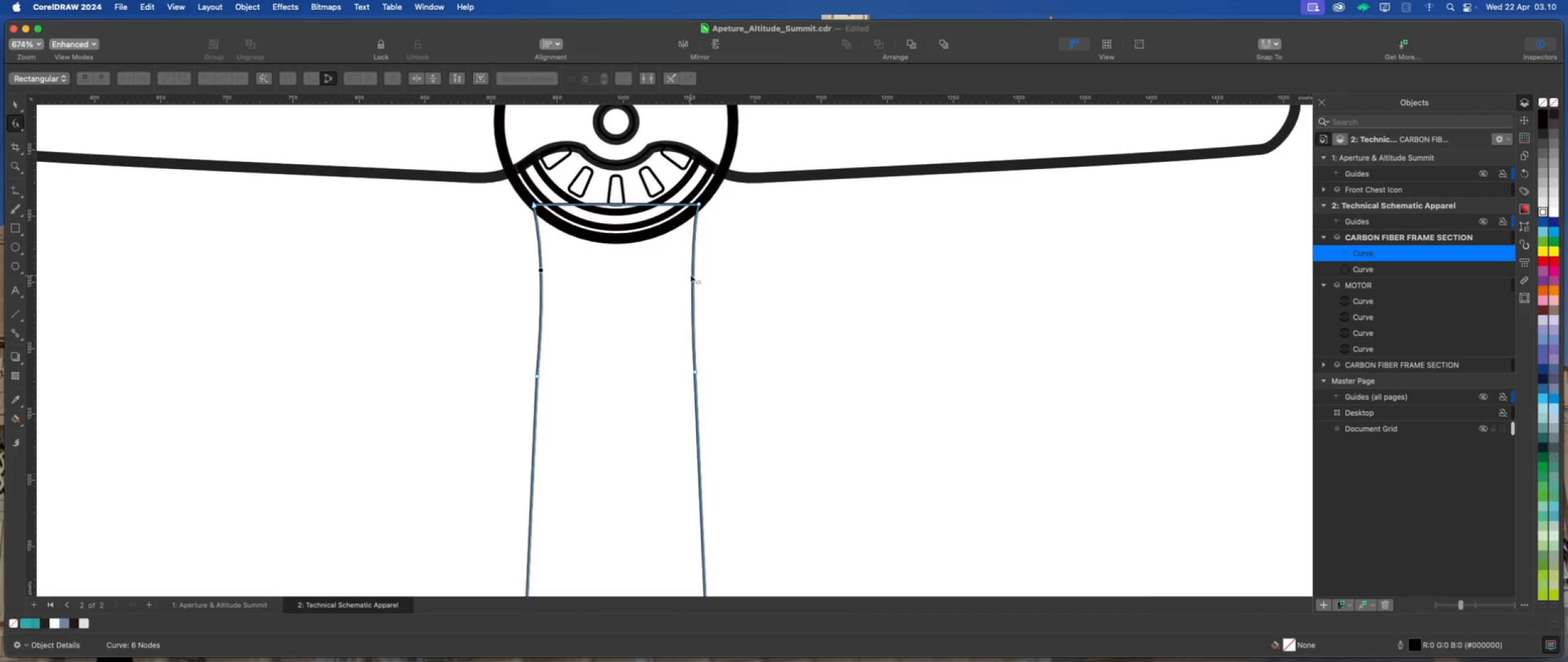 
left_click([693, 272])
 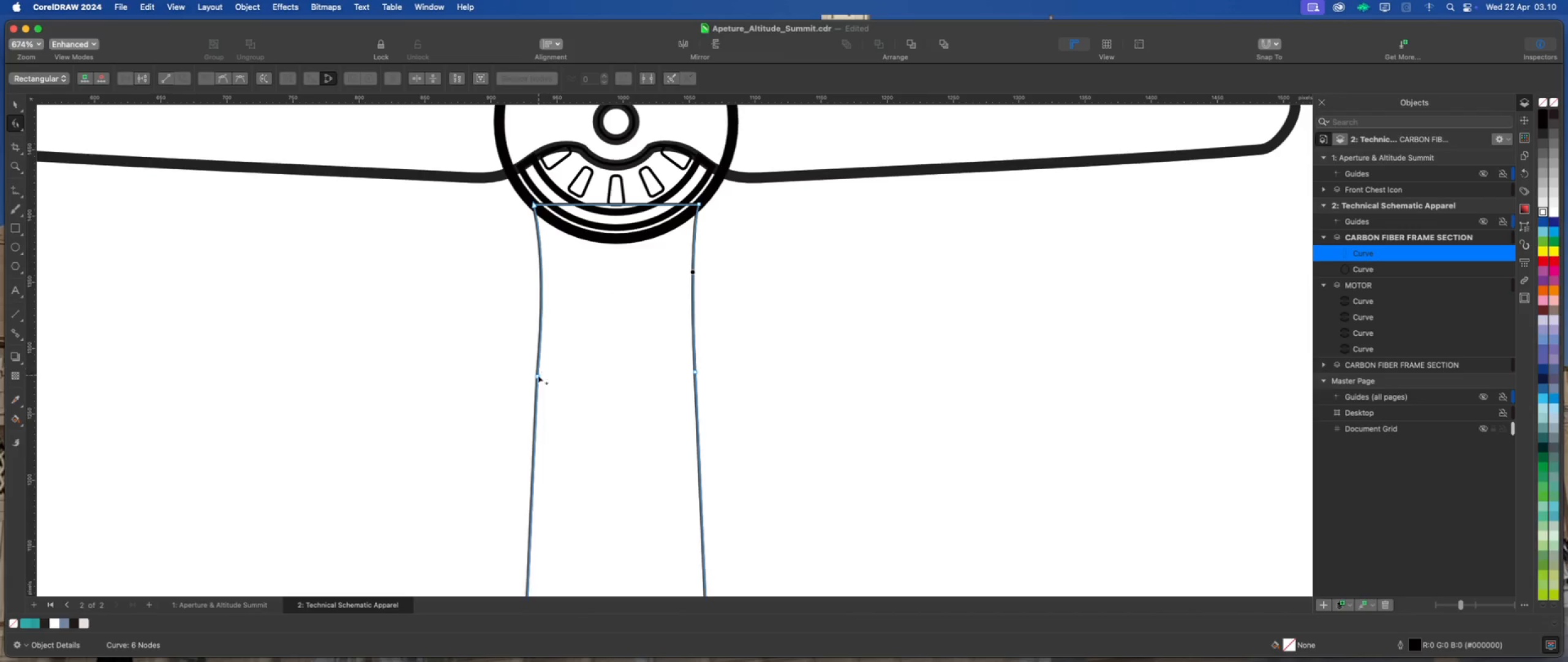 
left_click([535, 378])
 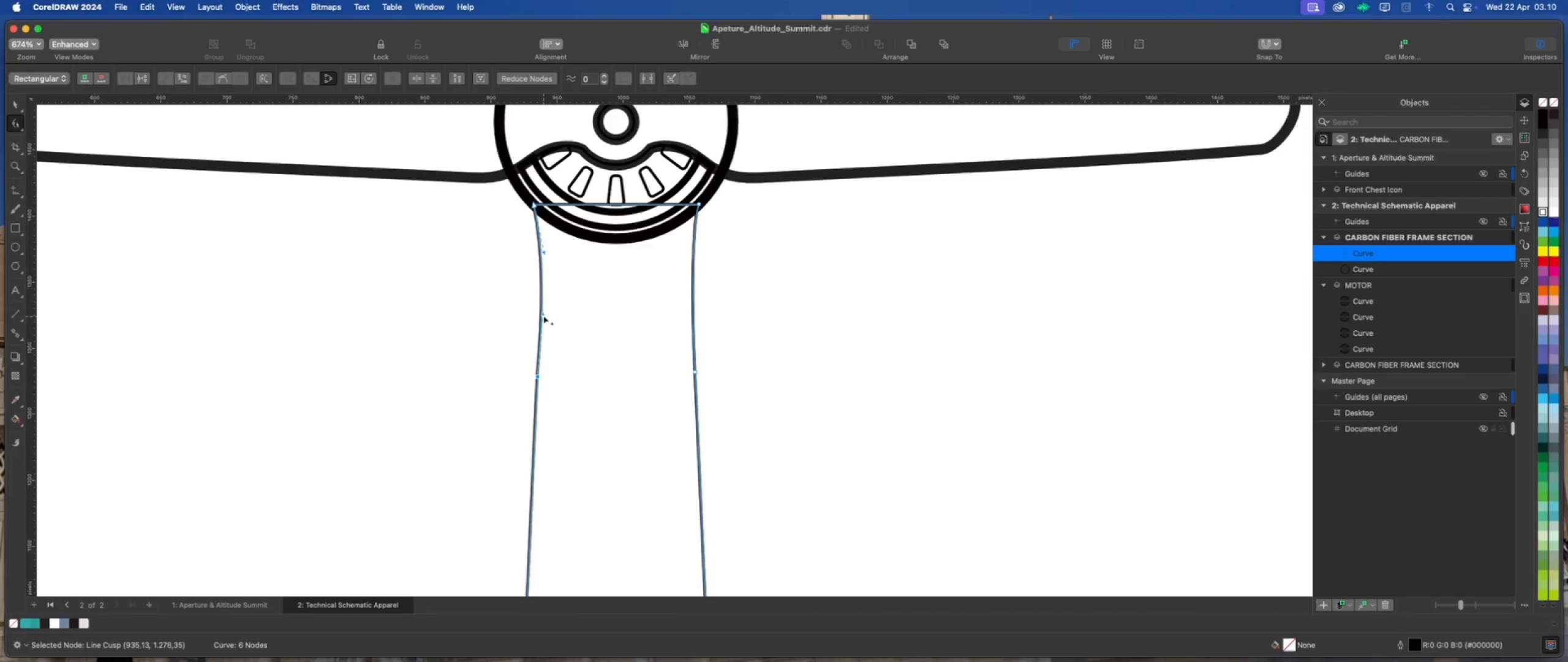 
left_click_drag(start_coordinate=[542, 313], to_coordinate=[538, 280])
 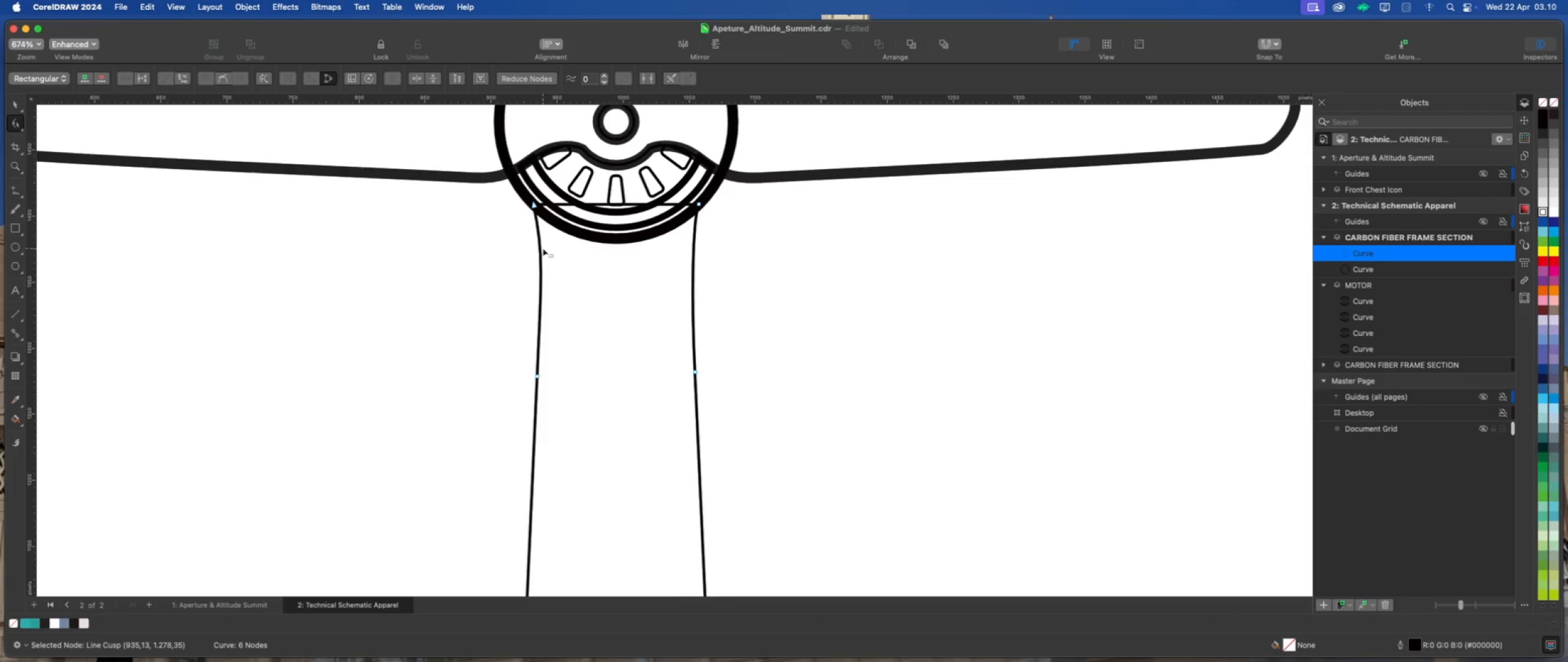 
hold_key(key=ShiftLeft, duration=0.95)
 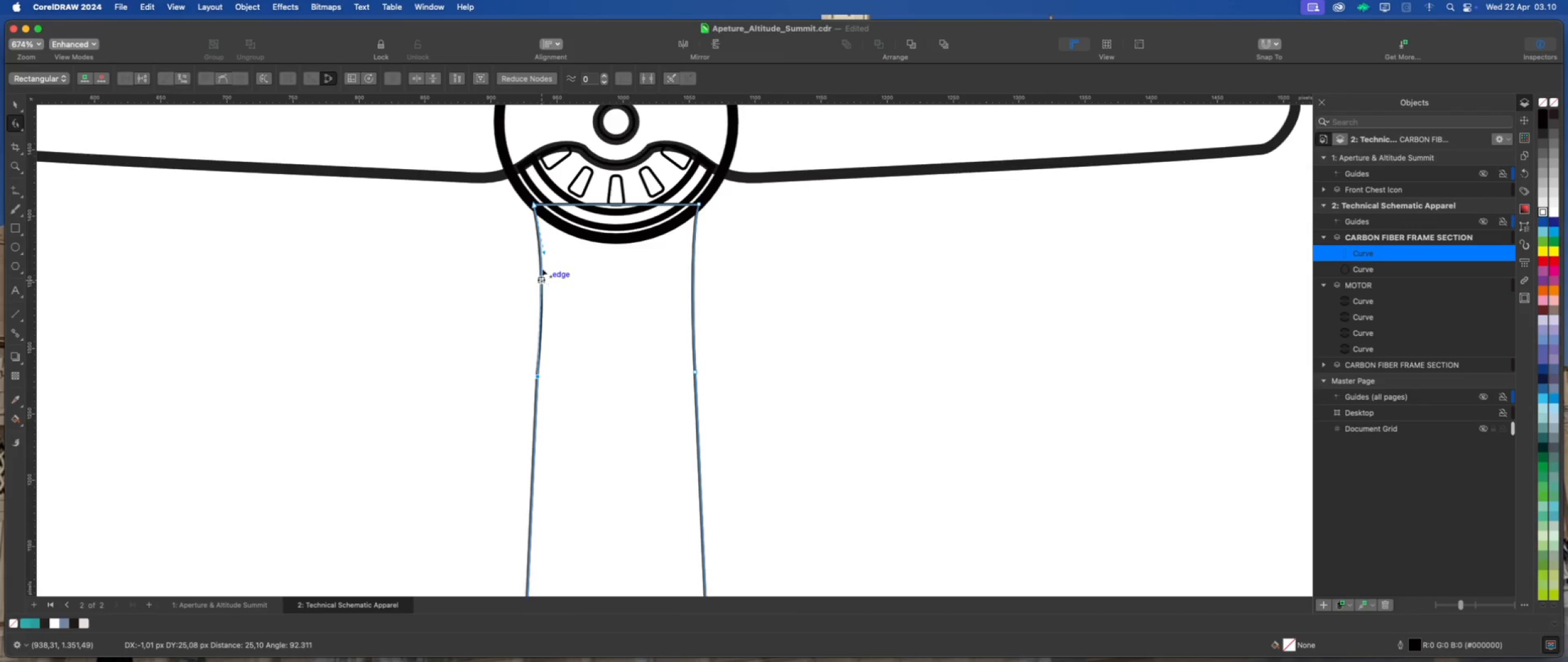 
left_click_drag(start_coordinate=[543, 248], to_coordinate=[539, 229])
 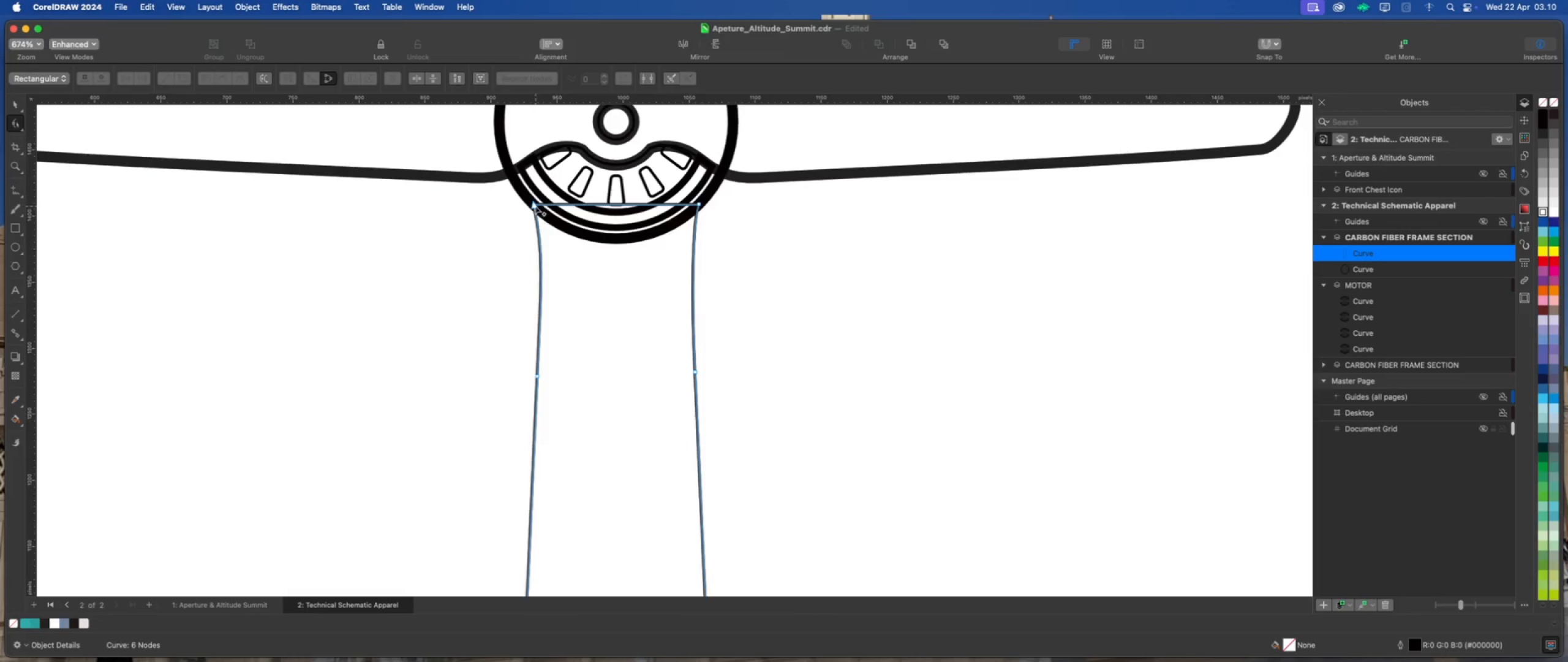 
left_click_drag(start_coordinate=[535, 205], to_coordinate=[525, 195])
 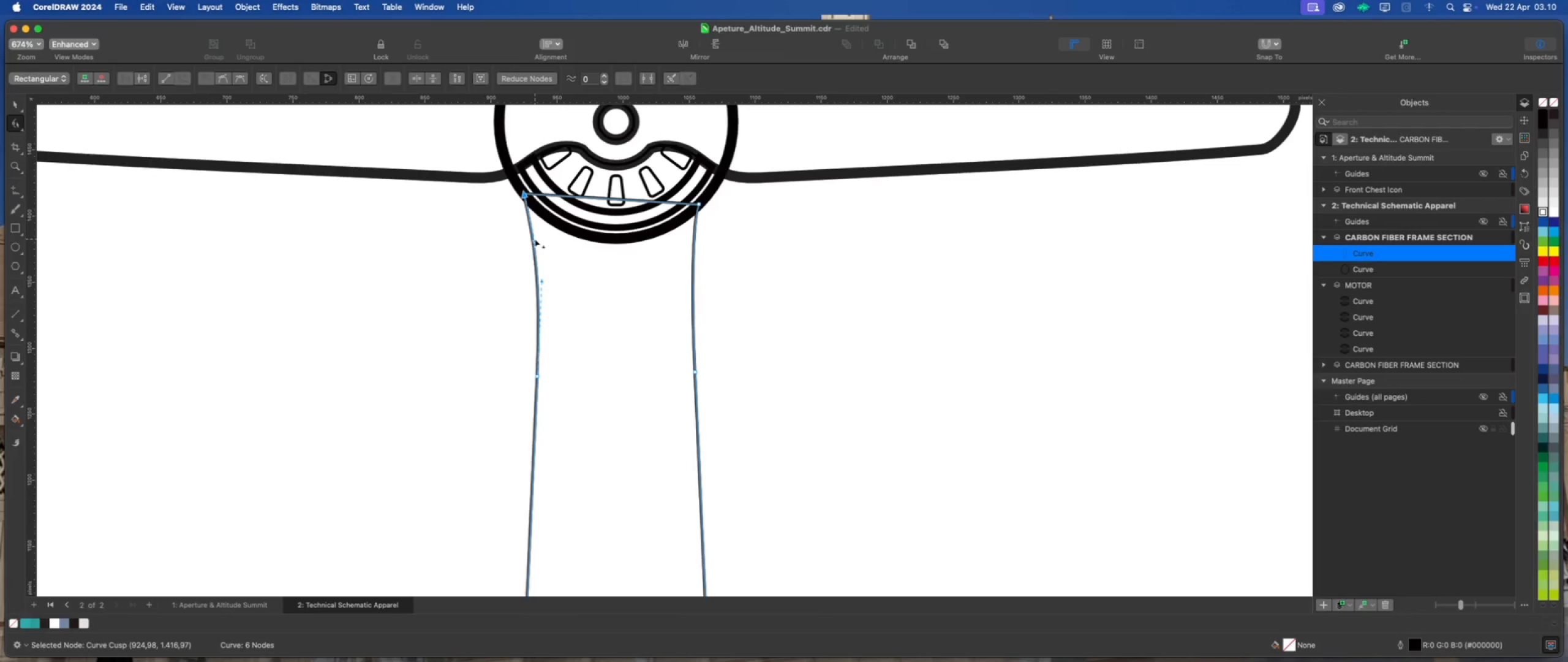 
left_click_drag(start_coordinate=[535, 241], to_coordinate=[540, 232])
 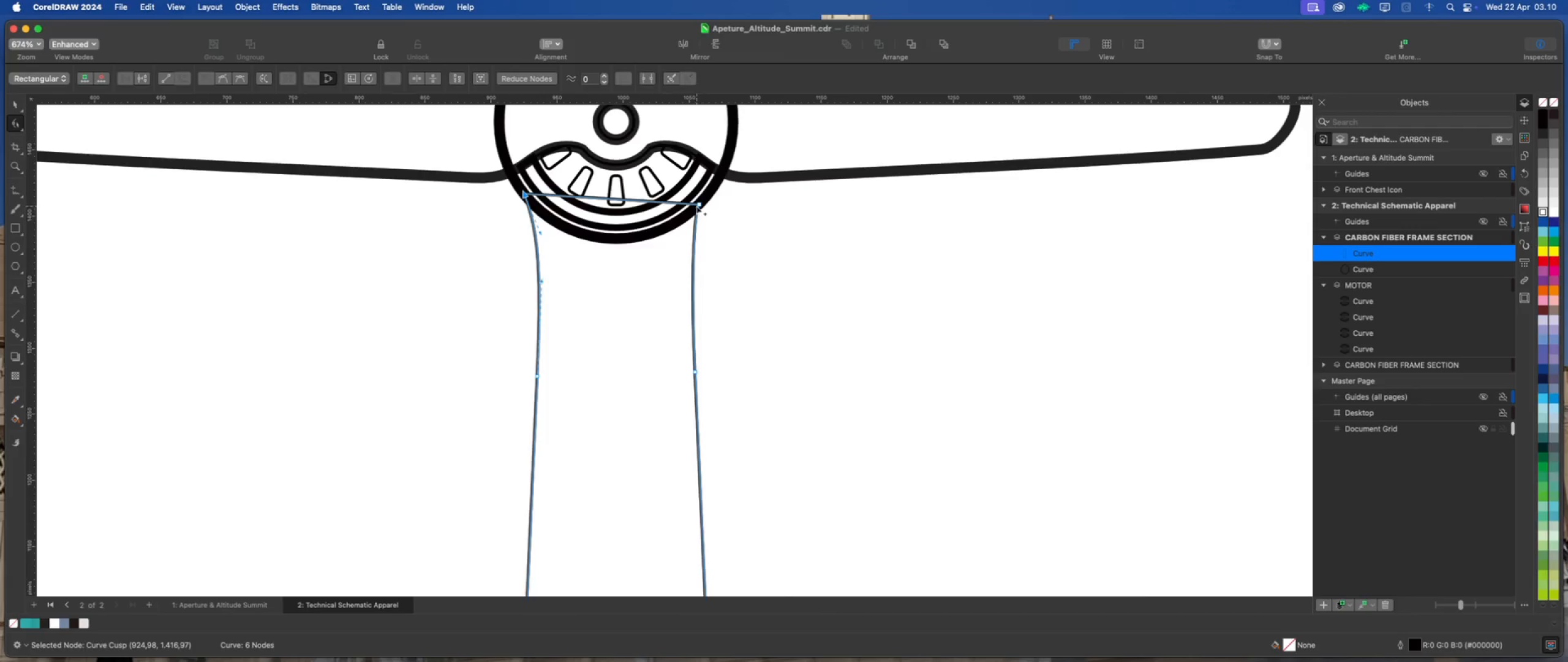 
left_click_drag(start_coordinate=[698, 205], to_coordinate=[708, 196])
 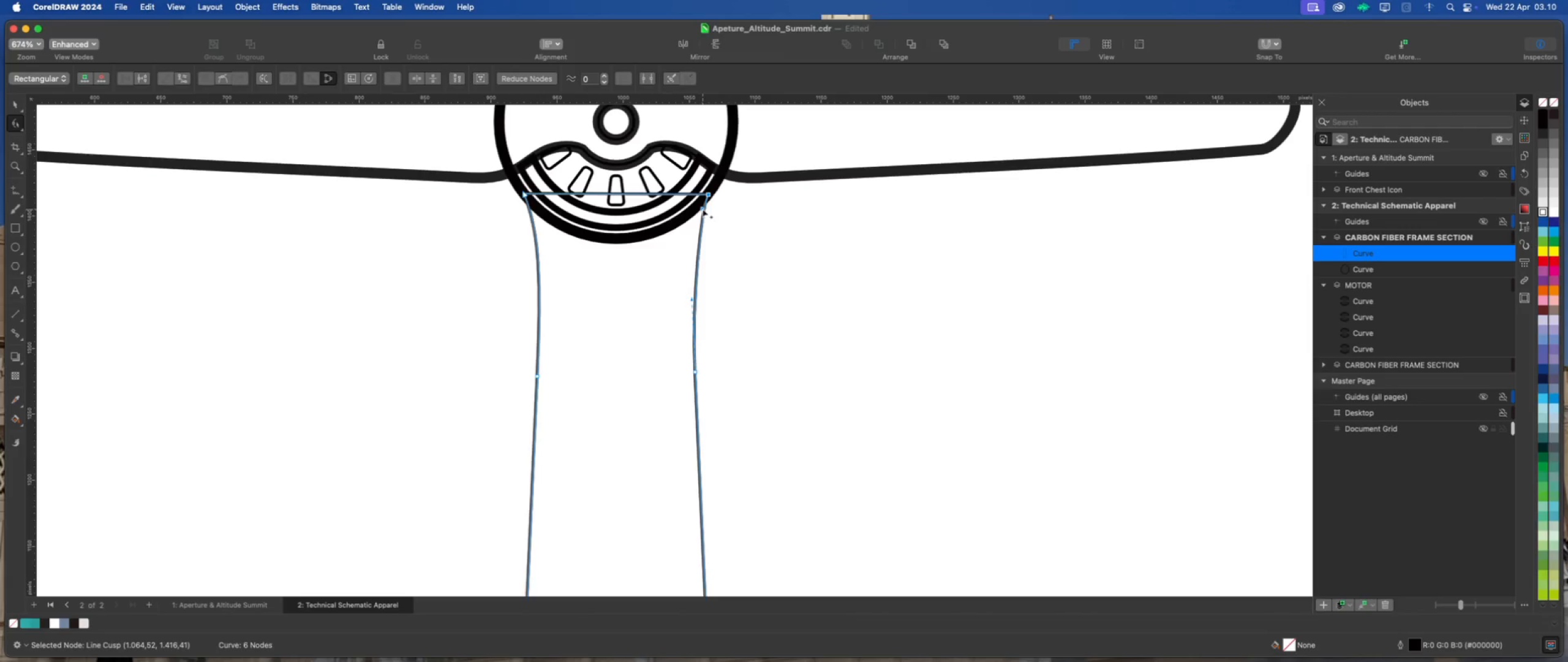 
left_click_drag(start_coordinate=[703, 209], to_coordinate=[690, 240])
 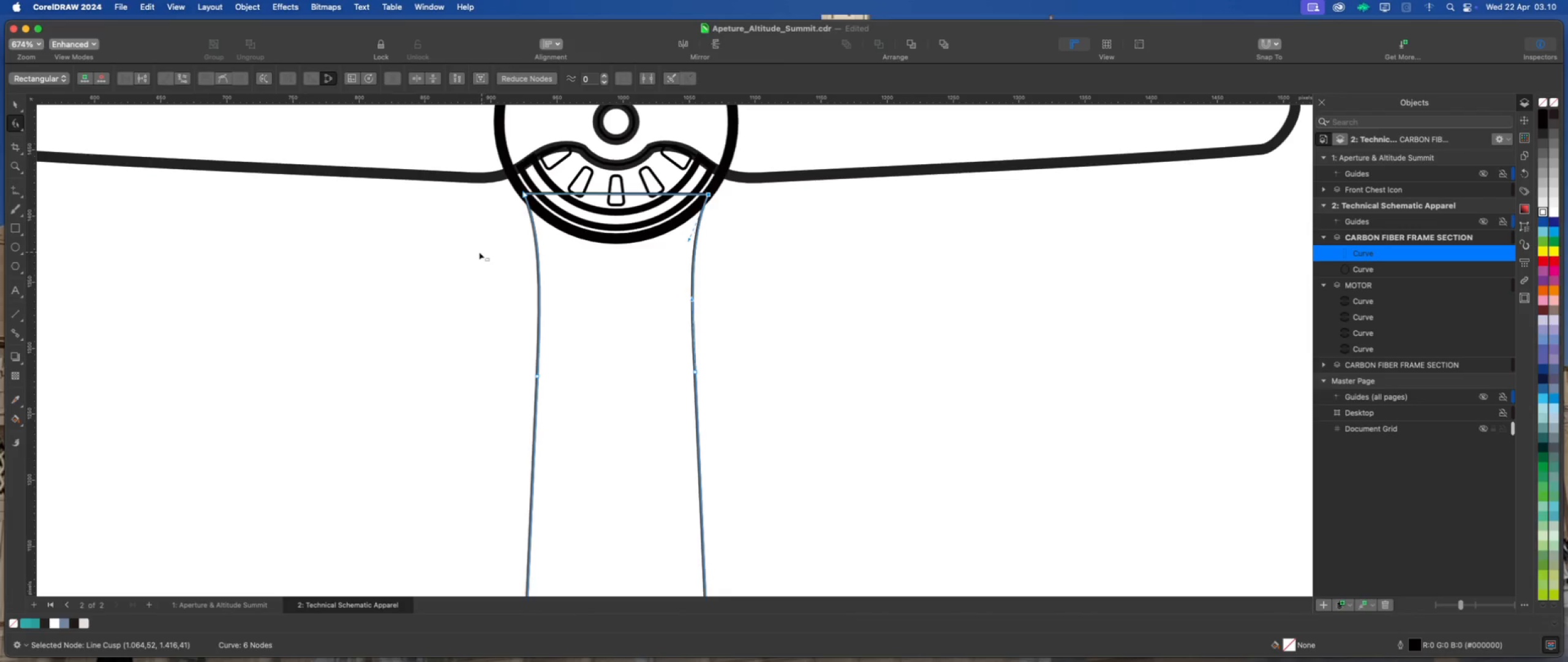 
left_click([14, 105])
 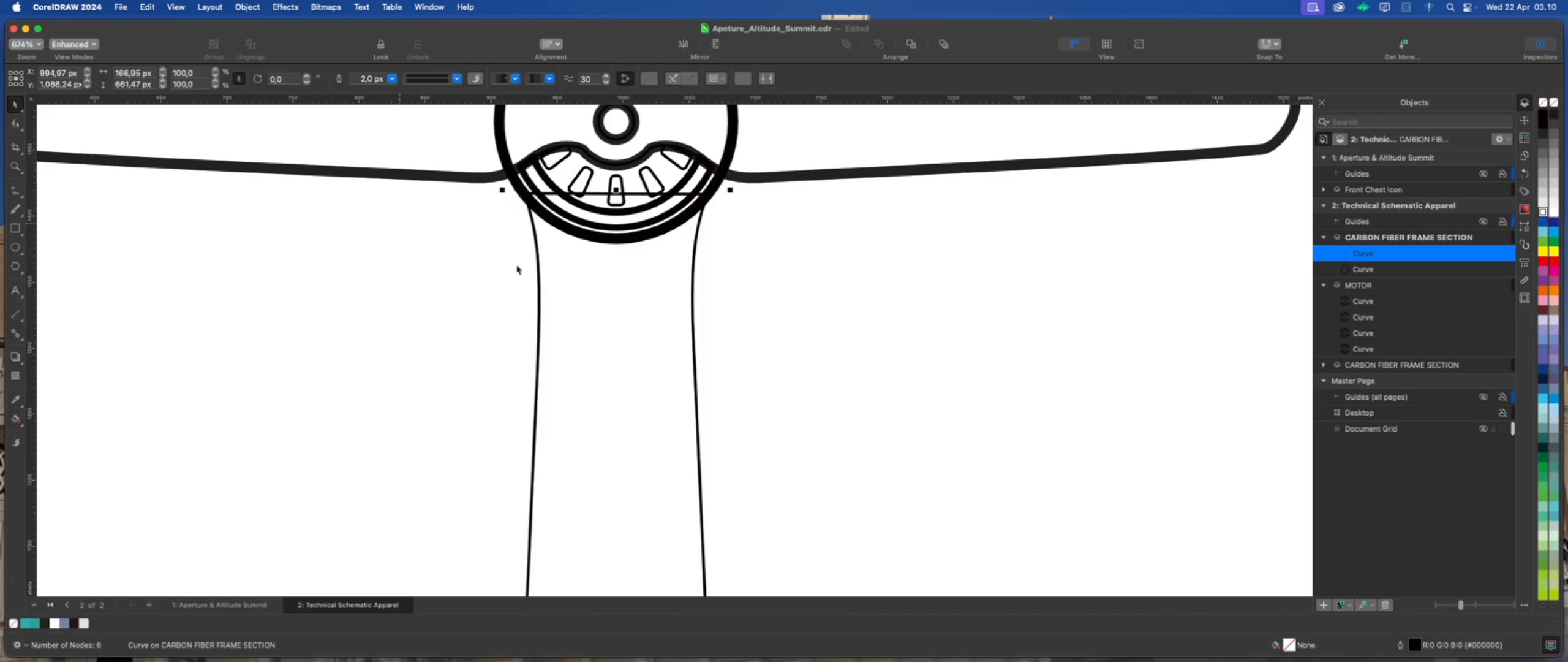 
scroll: coordinate [646, 344], scroll_direction: down, amount: 2.0
 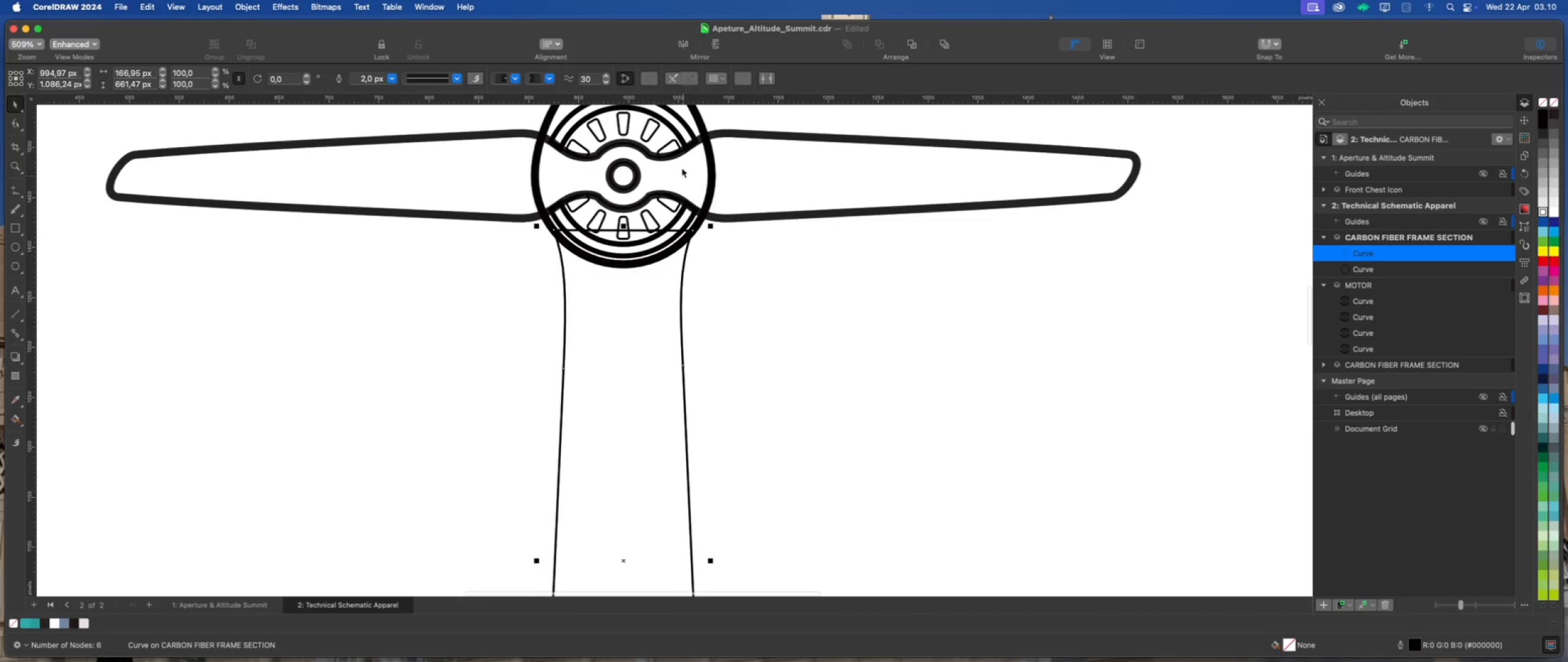 
hold_key(key=ShiftLeft, duration=0.71)
left_click([692, 115])
 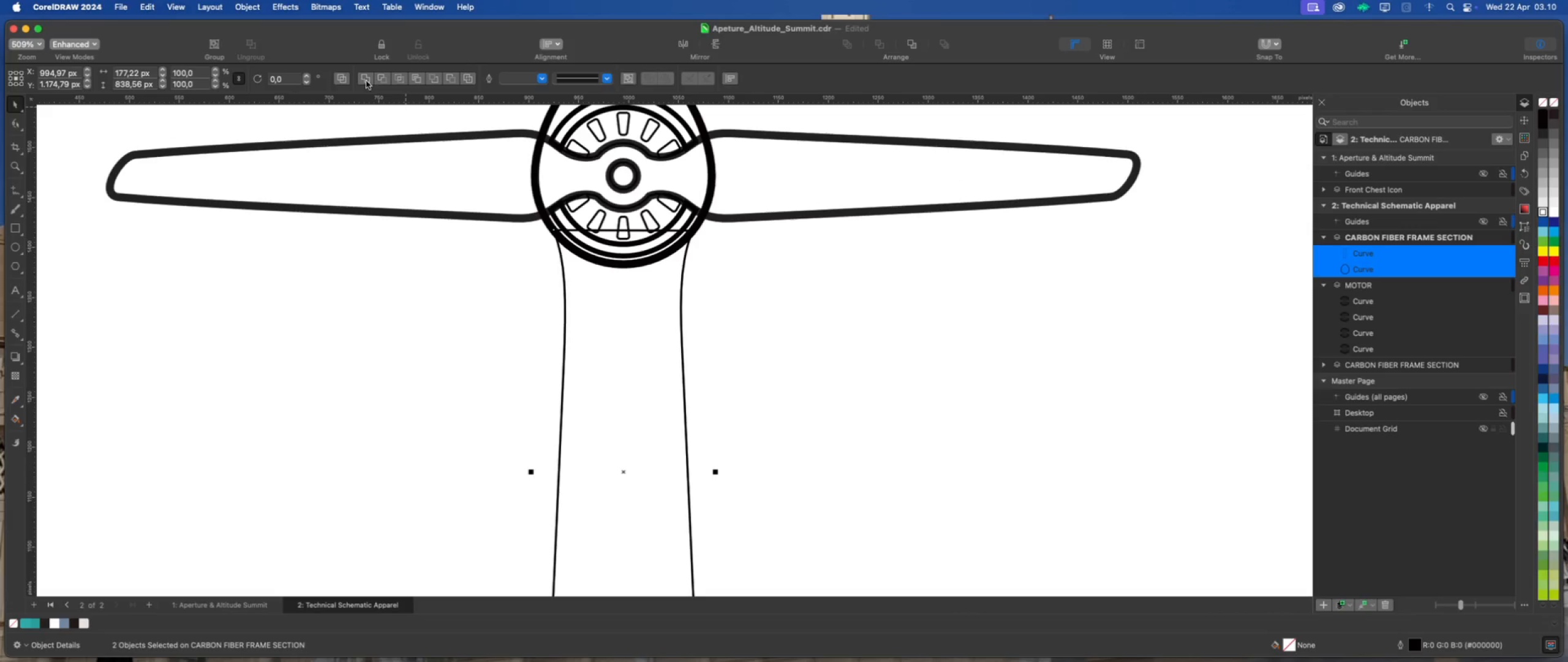 
left_click([366, 81])
 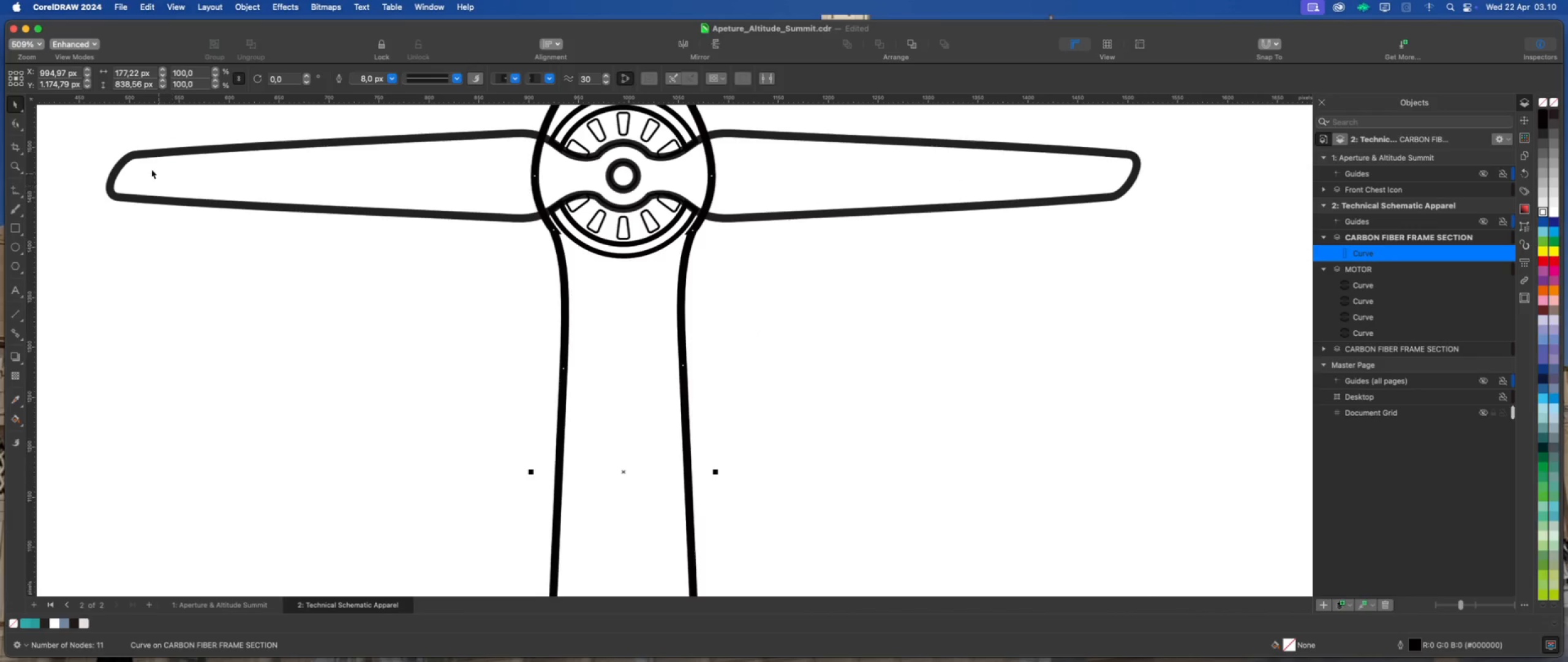 
left_click([14, 122])
 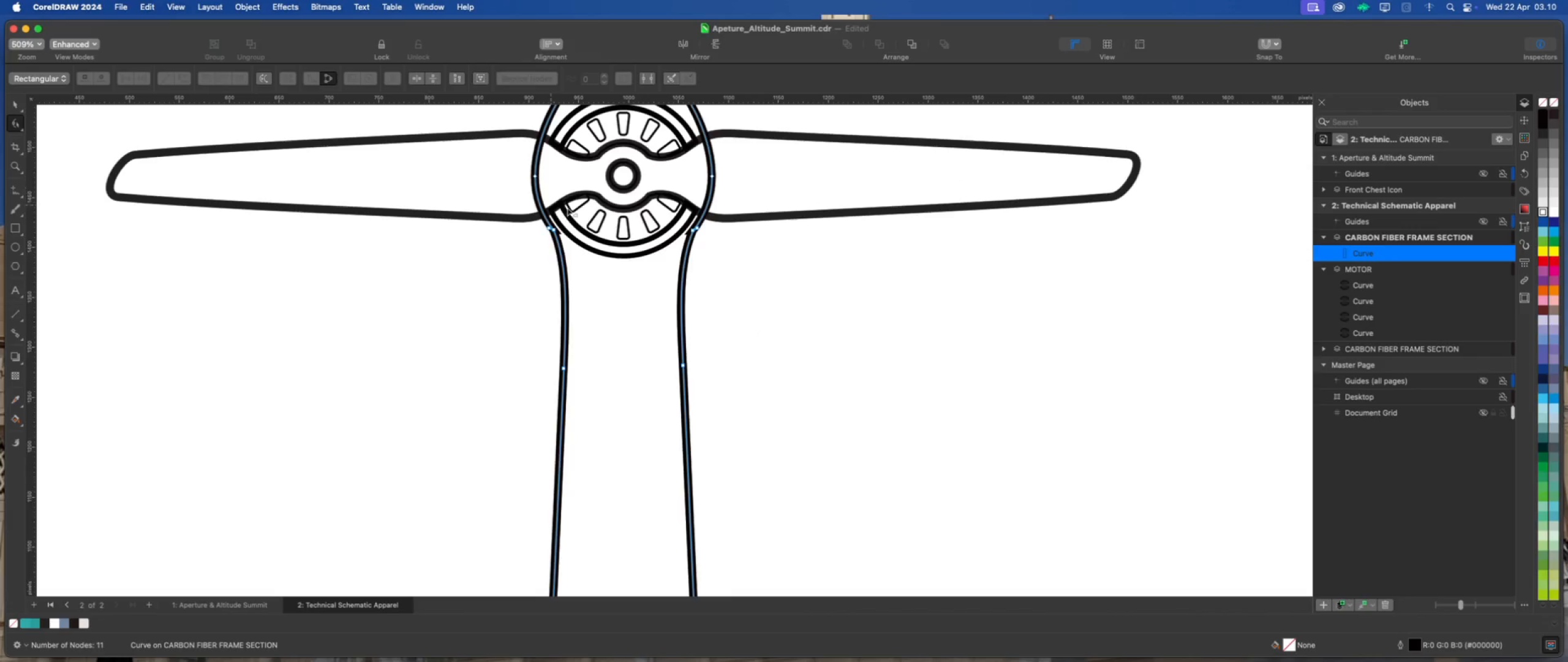 
scroll: coordinate [540, 245], scroll_direction: up, amount: 5.0
 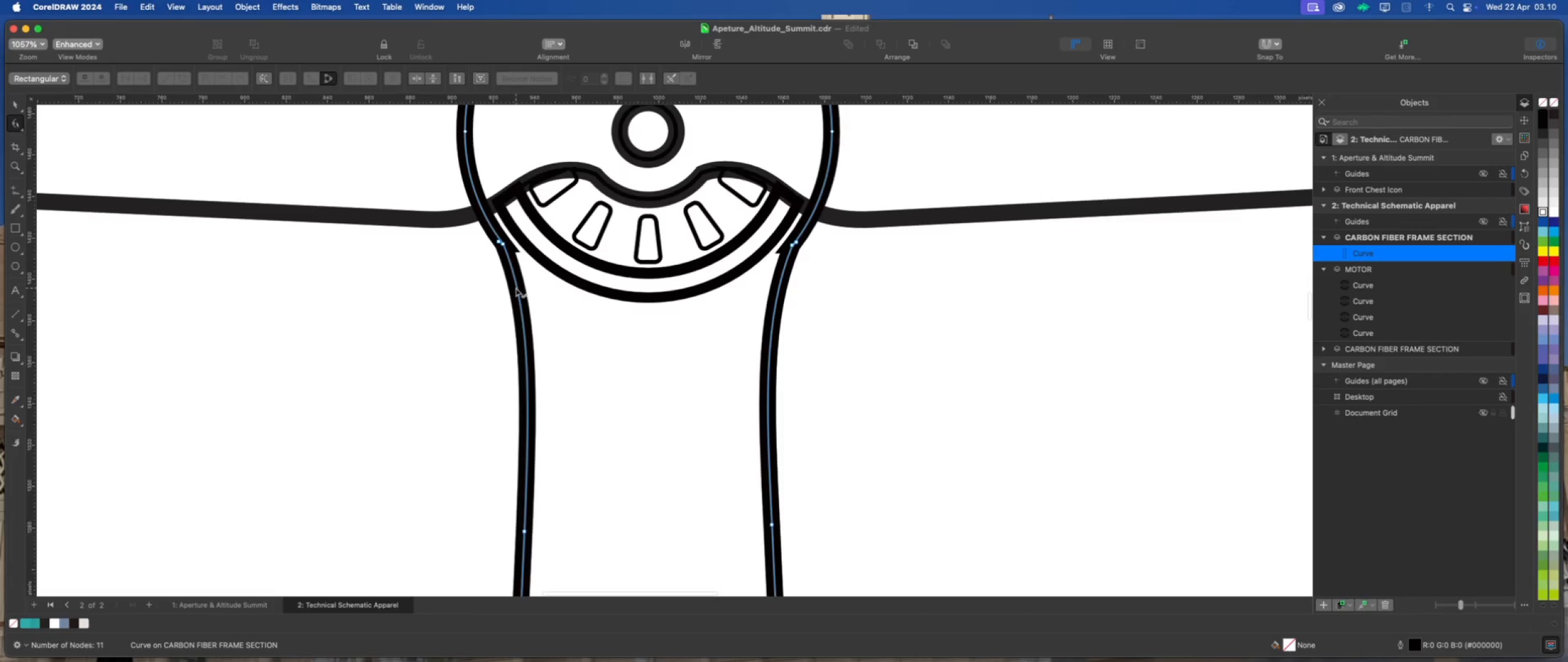 
double_click([516, 288])
 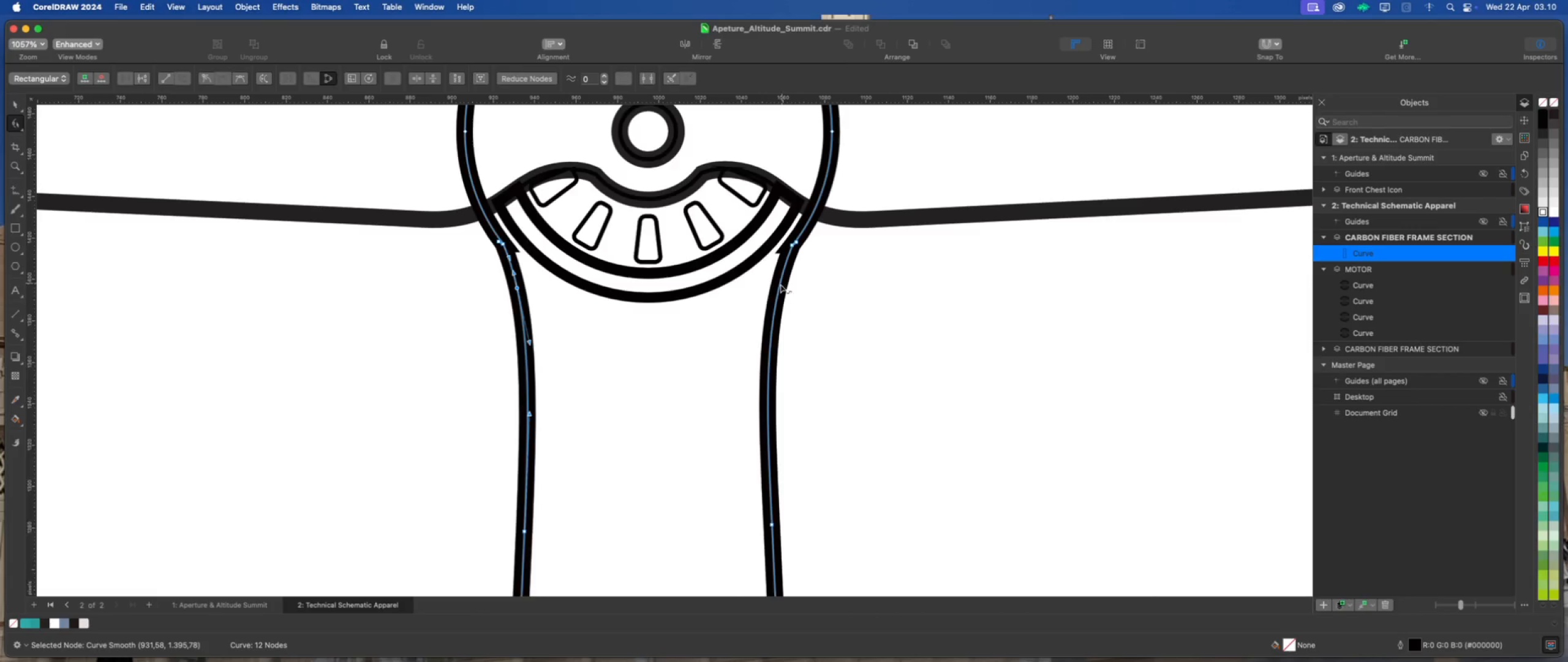 
double_click([779, 286])
 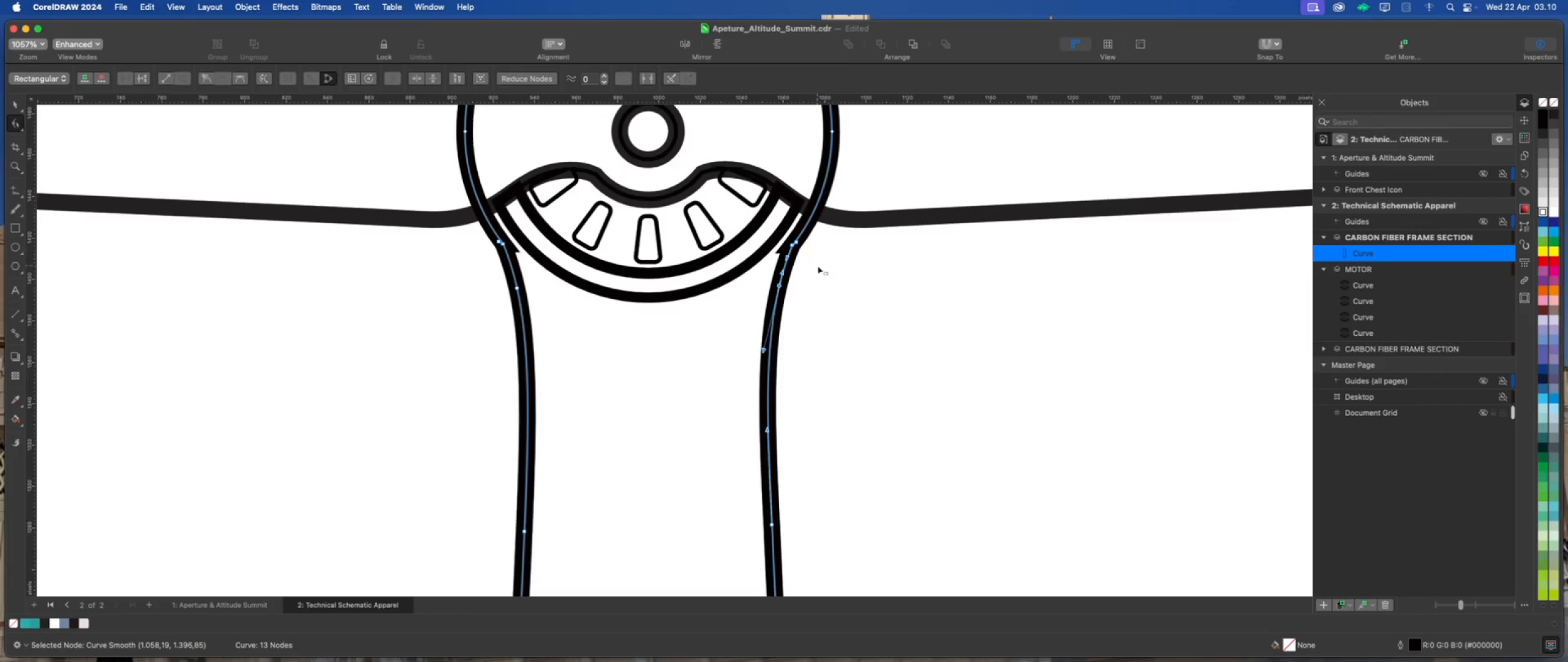 
left_click_drag(start_coordinate=[829, 279], to_coordinate=[764, 227])
 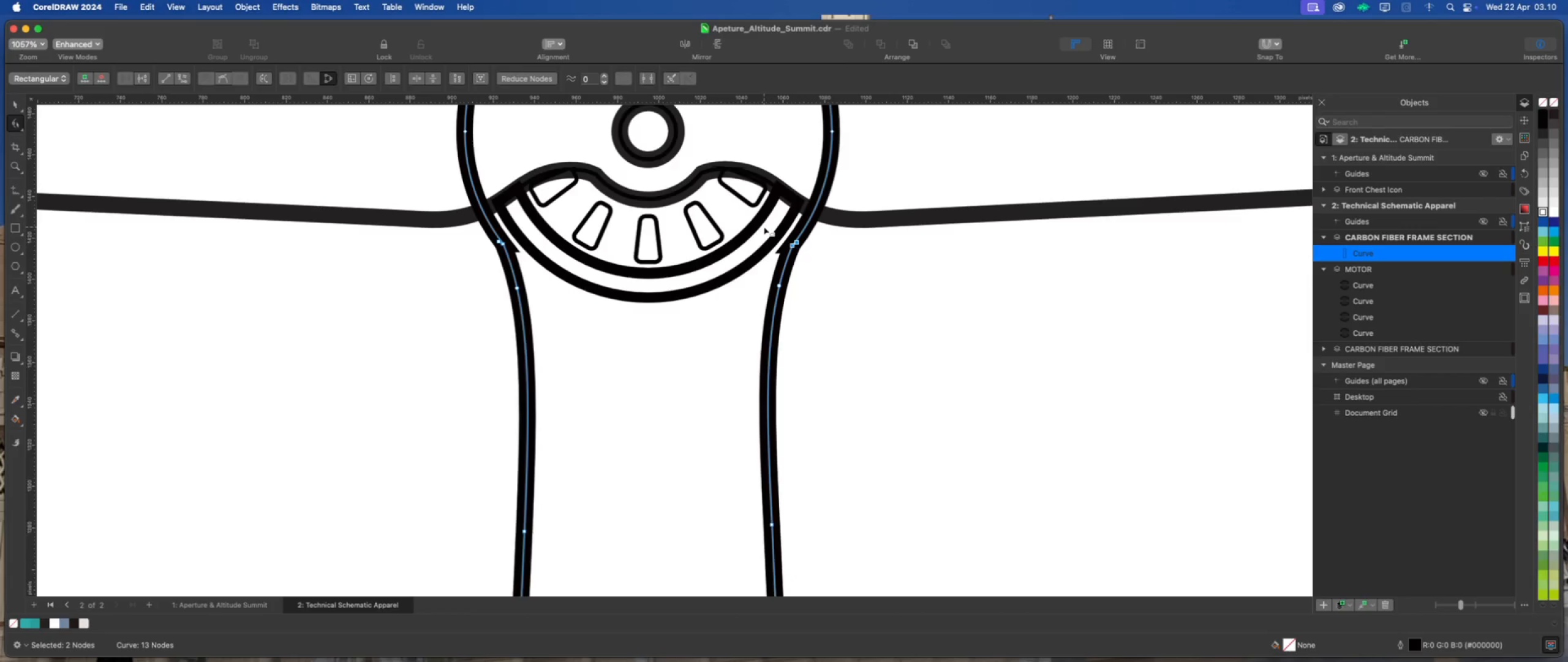 
key(Delete)
 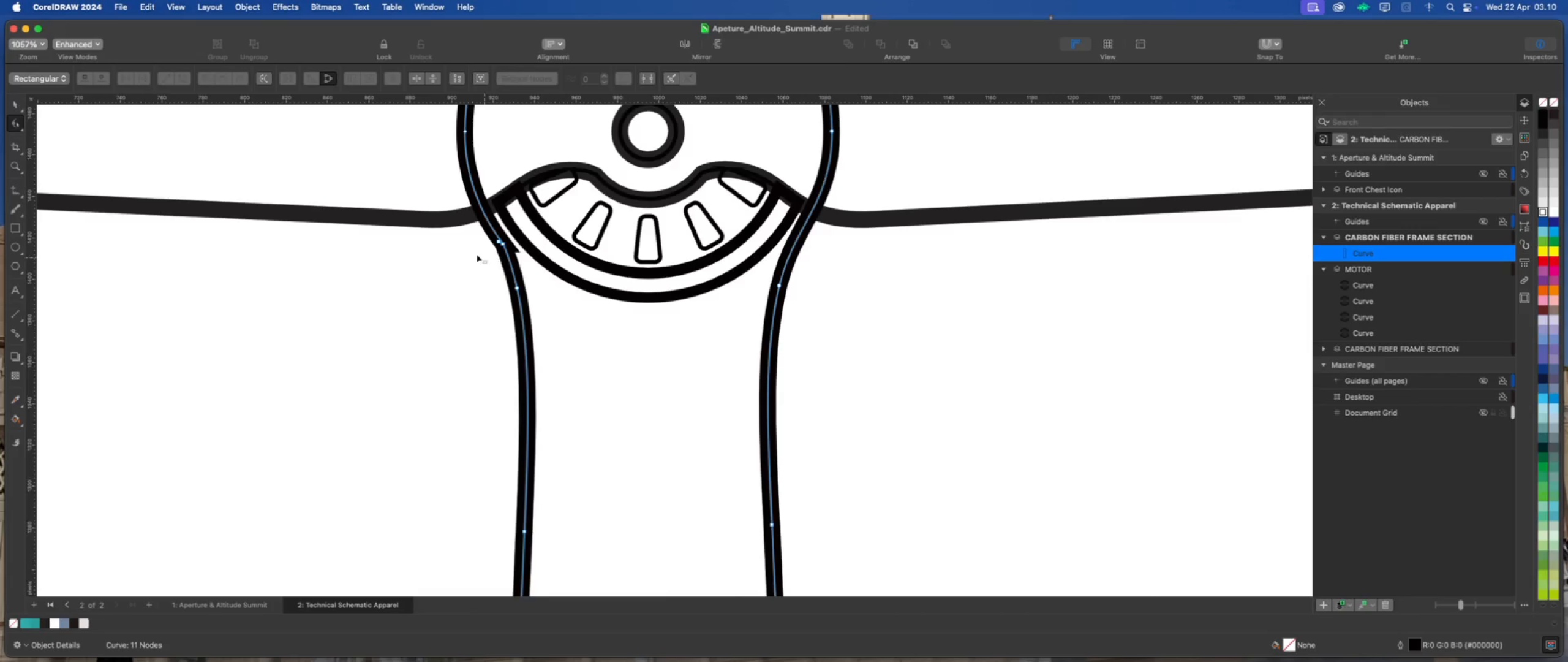 
left_click_drag(start_coordinate=[456, 225], to_coordinate=[541, 269])
 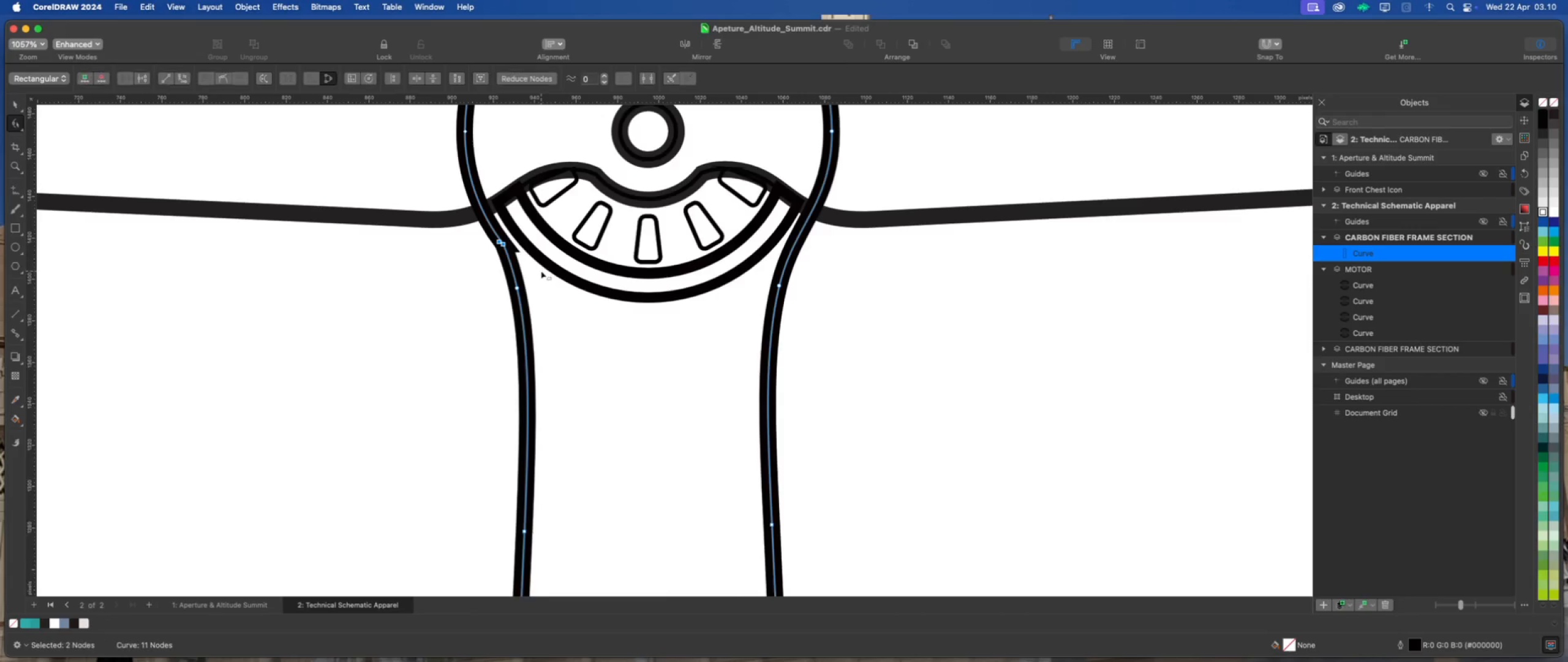 
key(Delete)
 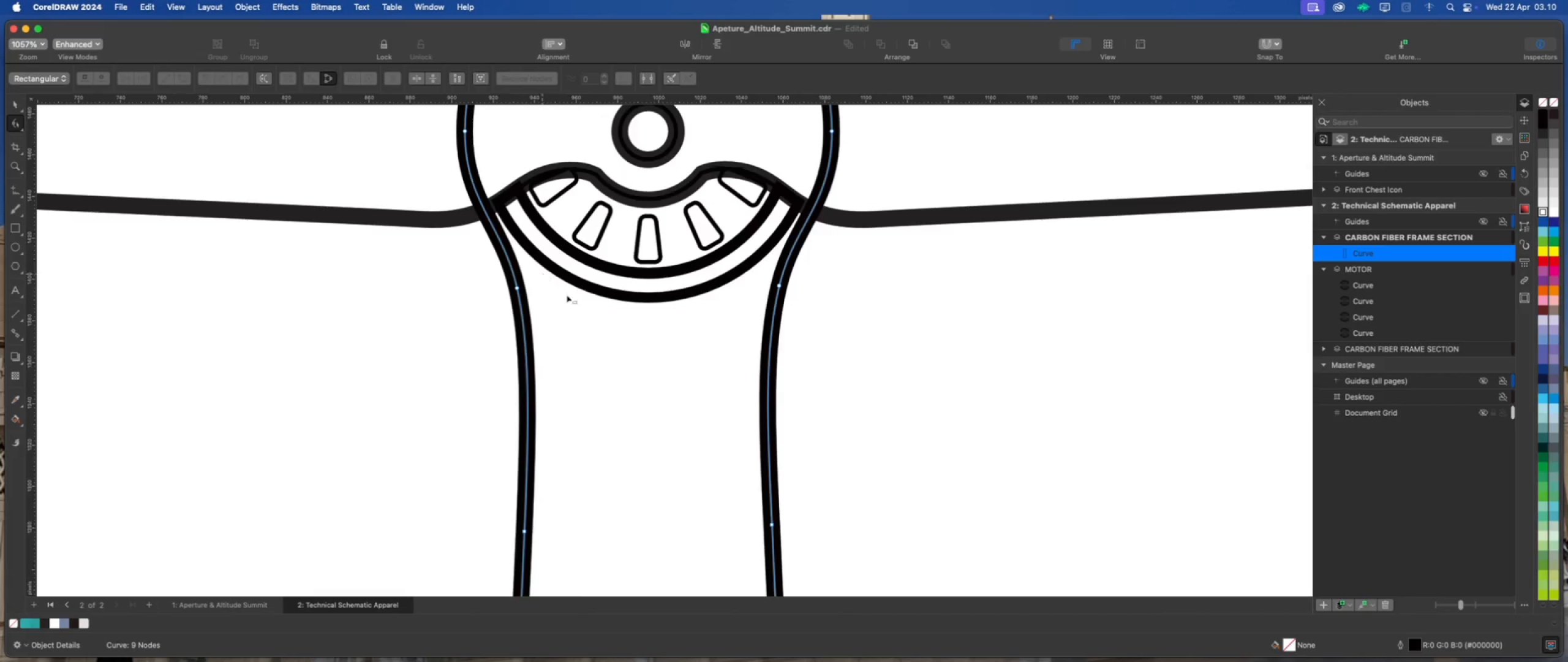 
scroll: coordinate [575, 299], scroll_direction: down, amount: 6.0
 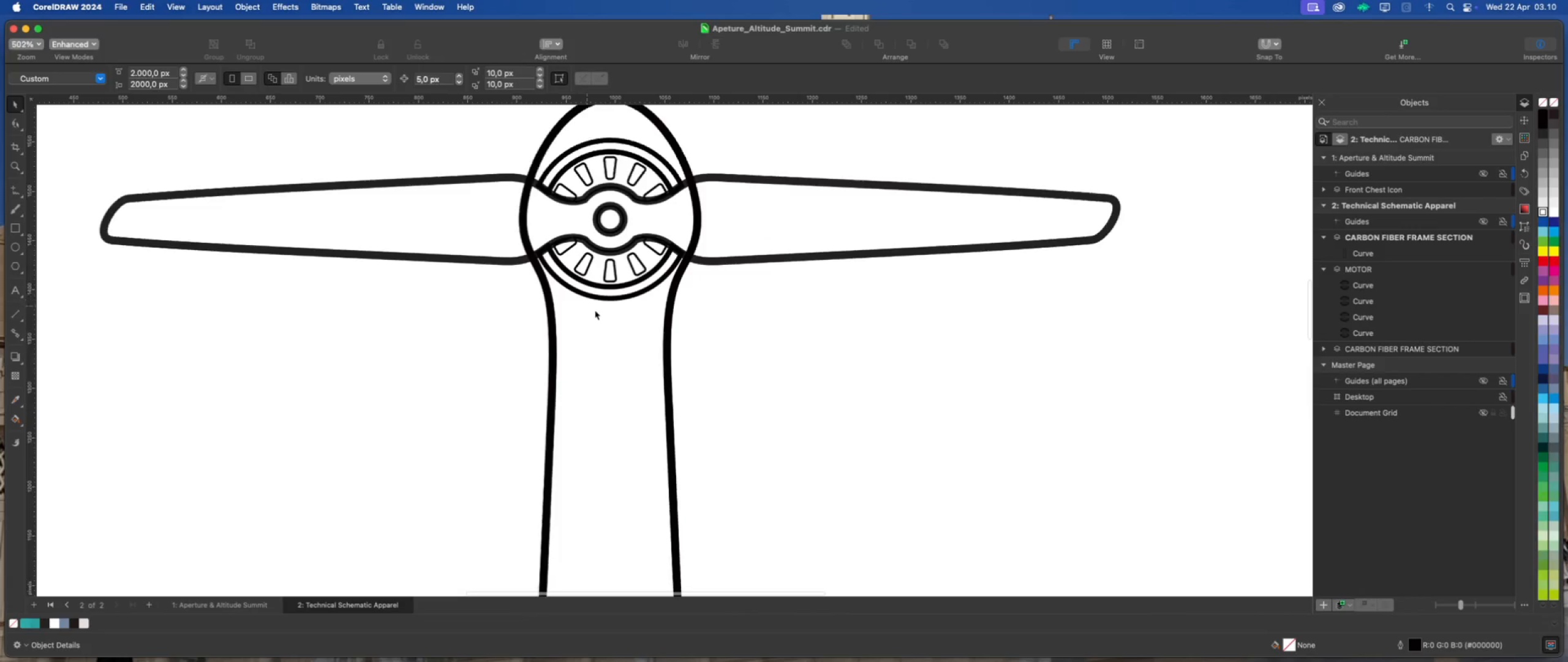 
left_click([605, 340])
 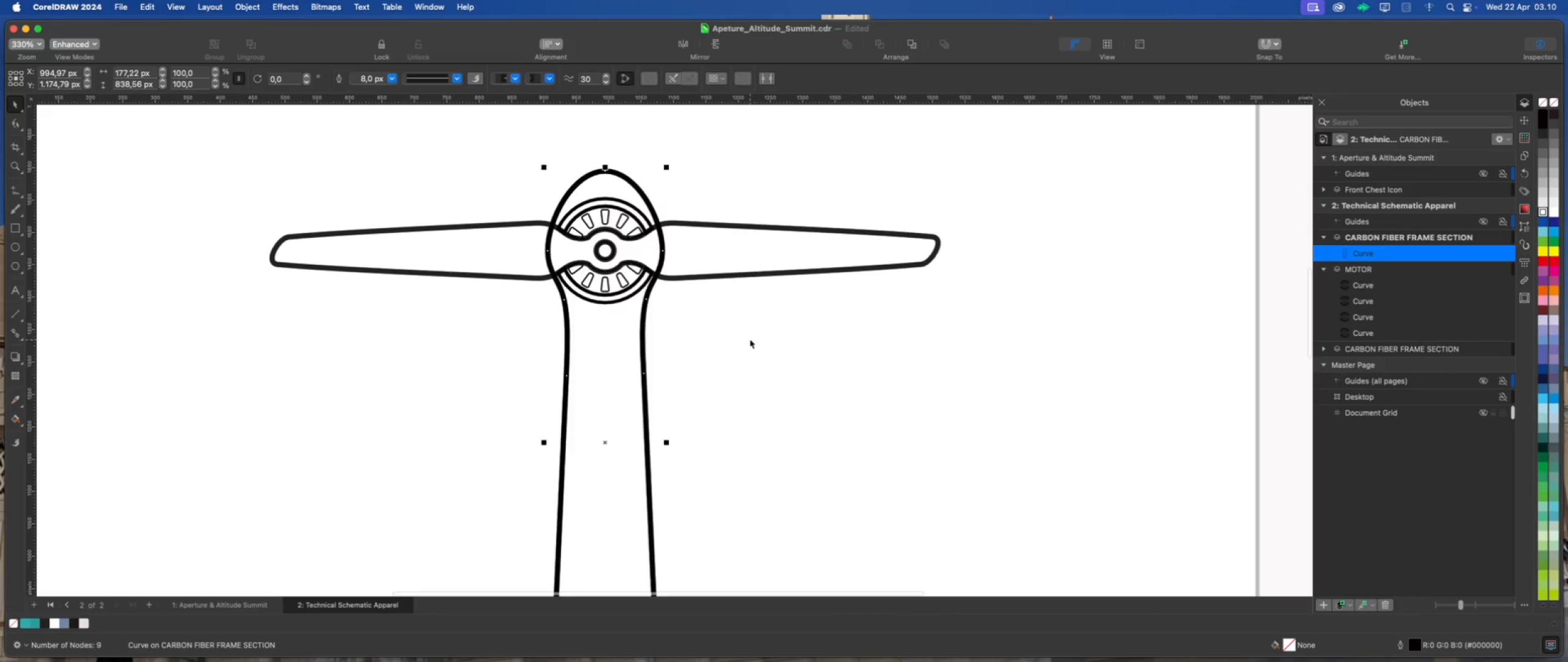 
scroll: coordinate [595, 311], scroll_direction: down, amount: 3.0
 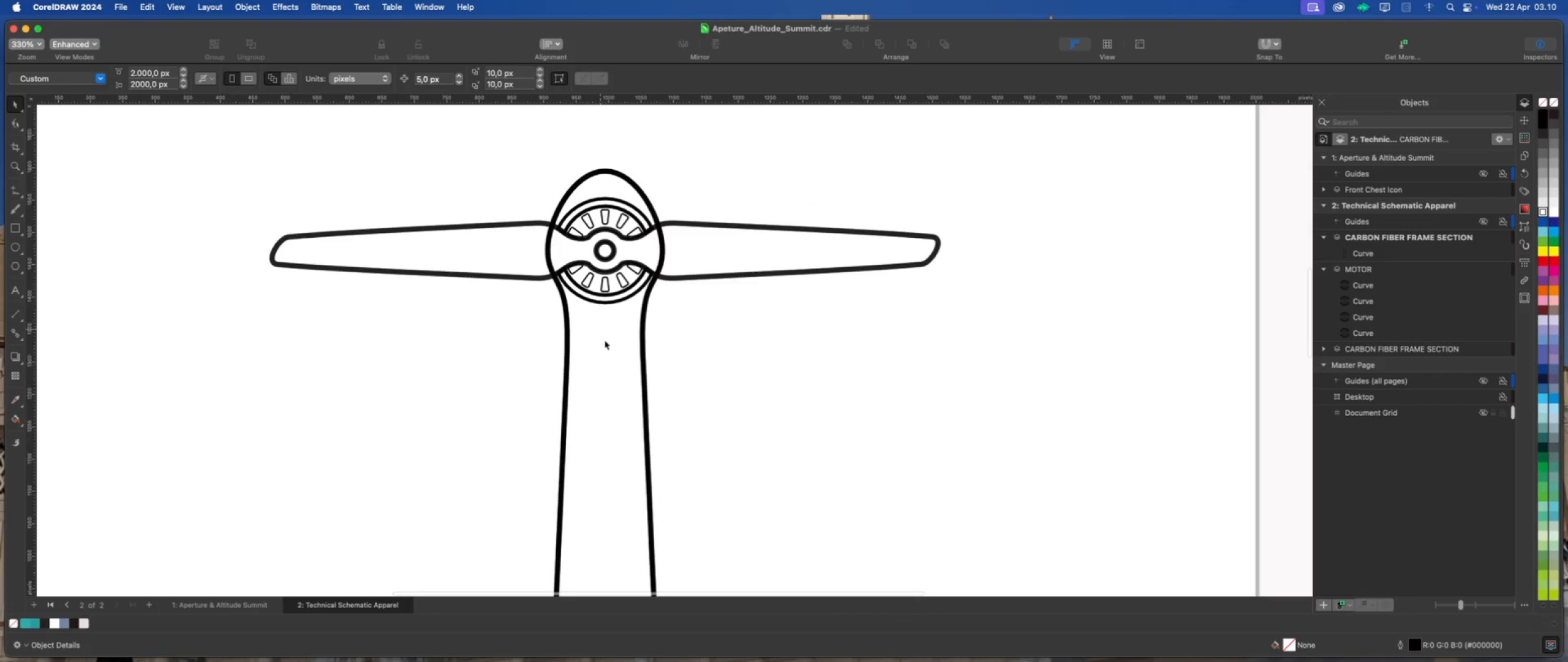 
left_click([745, 344])
 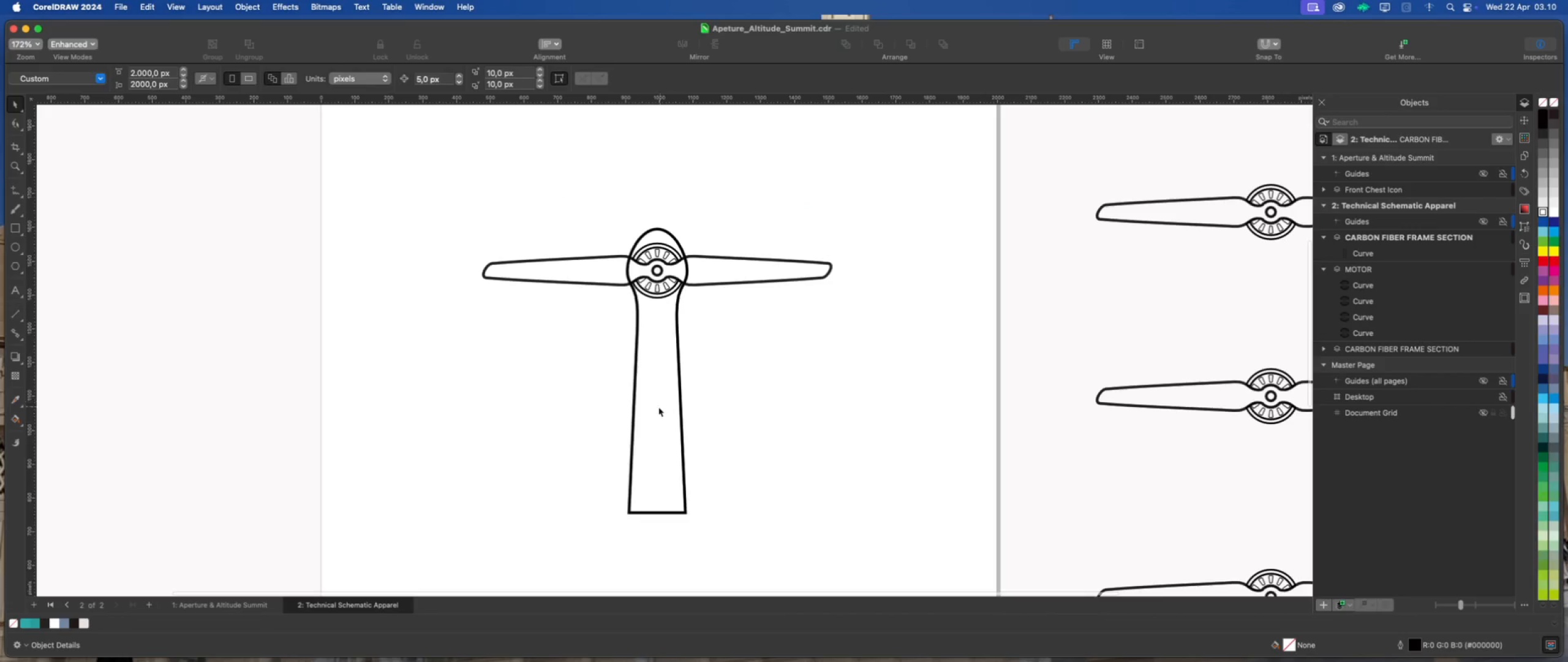 
scroll: coordinate [714, 292], scroll_direction: down, amount: 4.0
 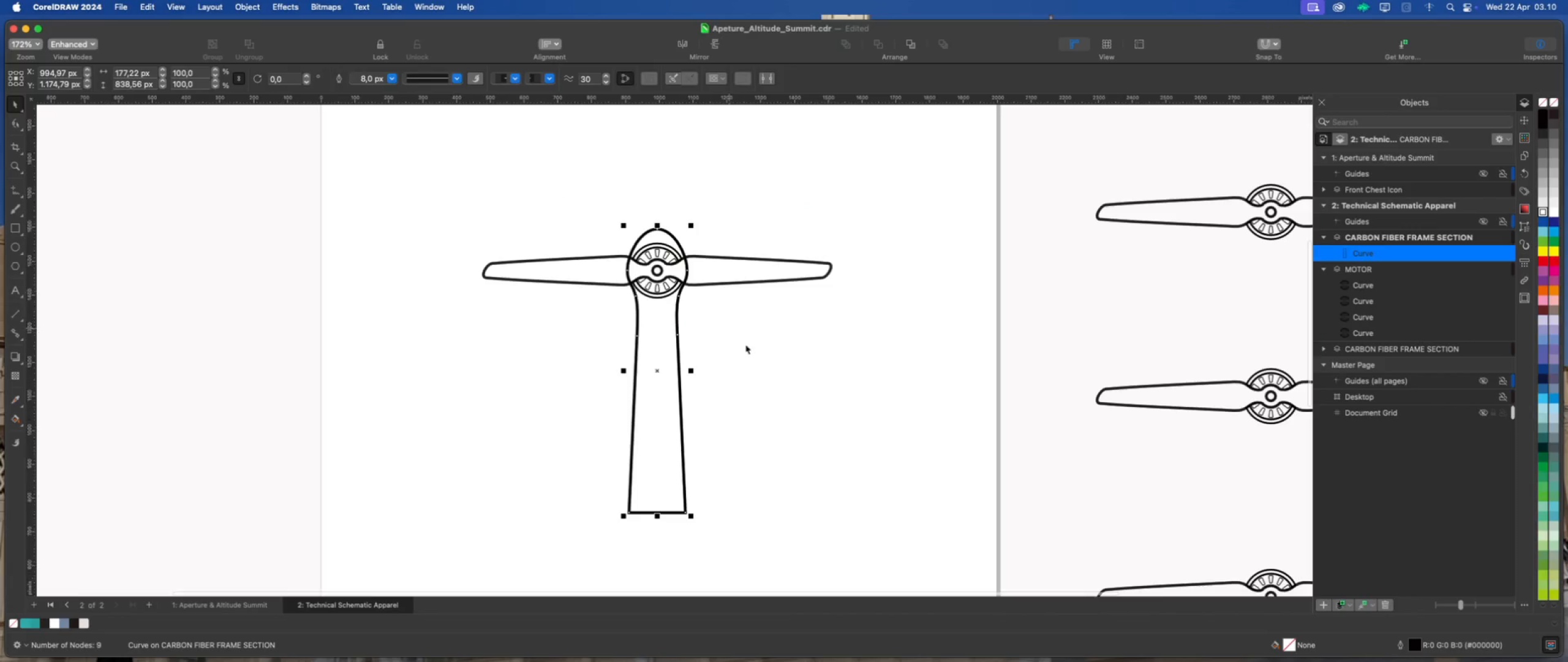 
left_click([657, 408])
 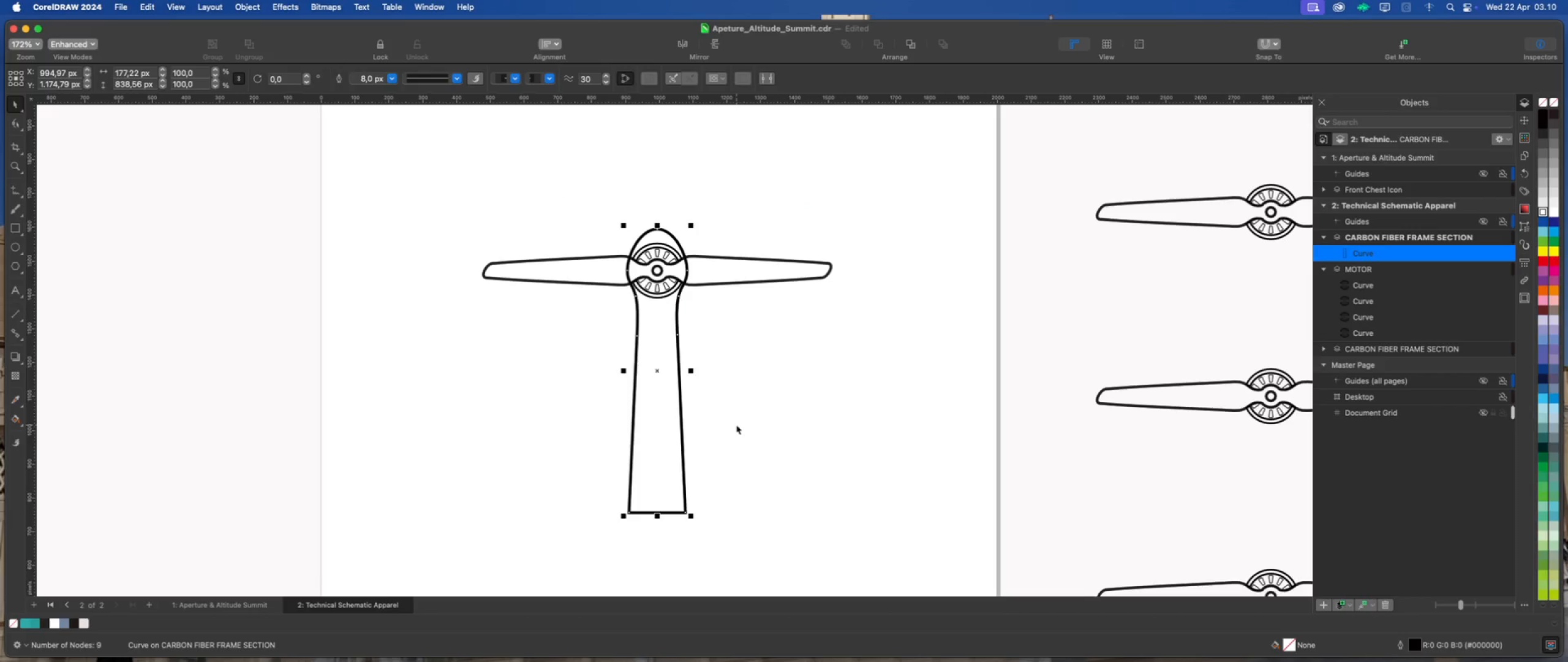 
wait(5.75)
 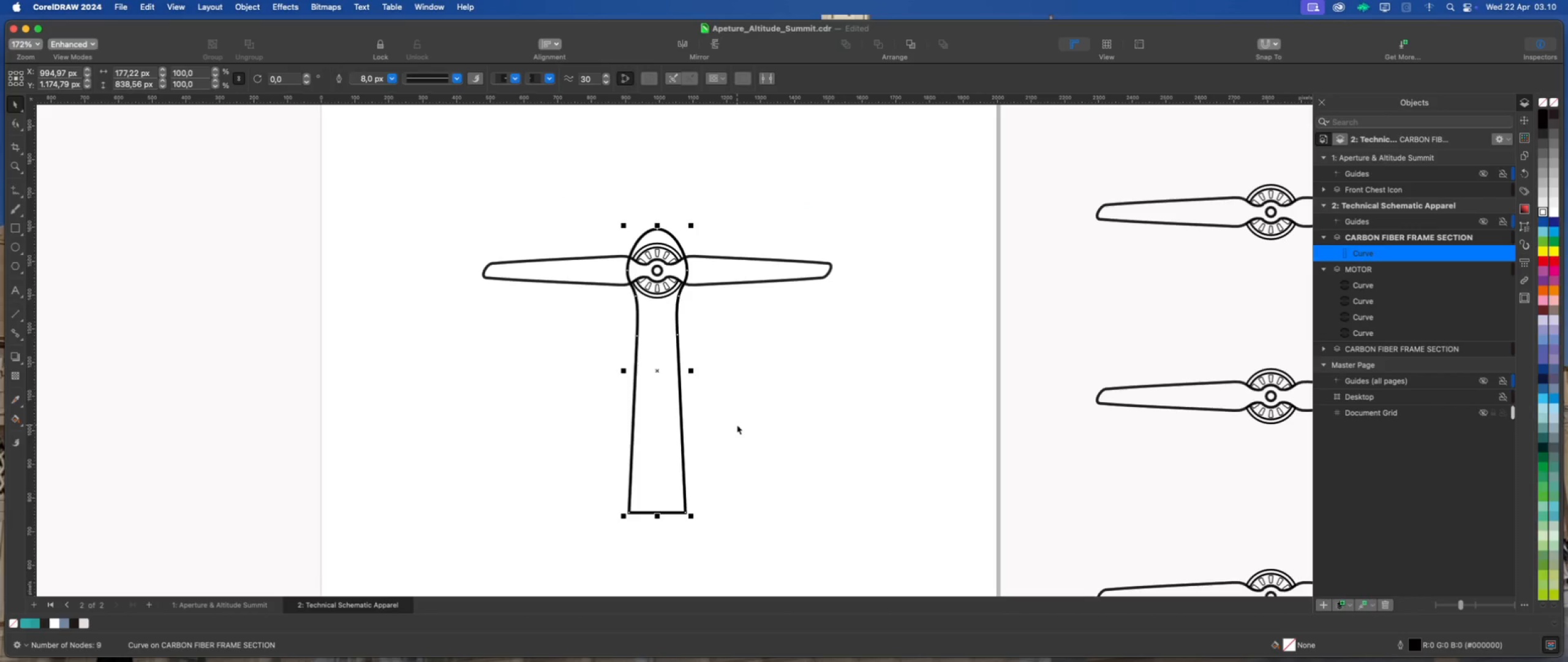 
left_click([736, 425])
 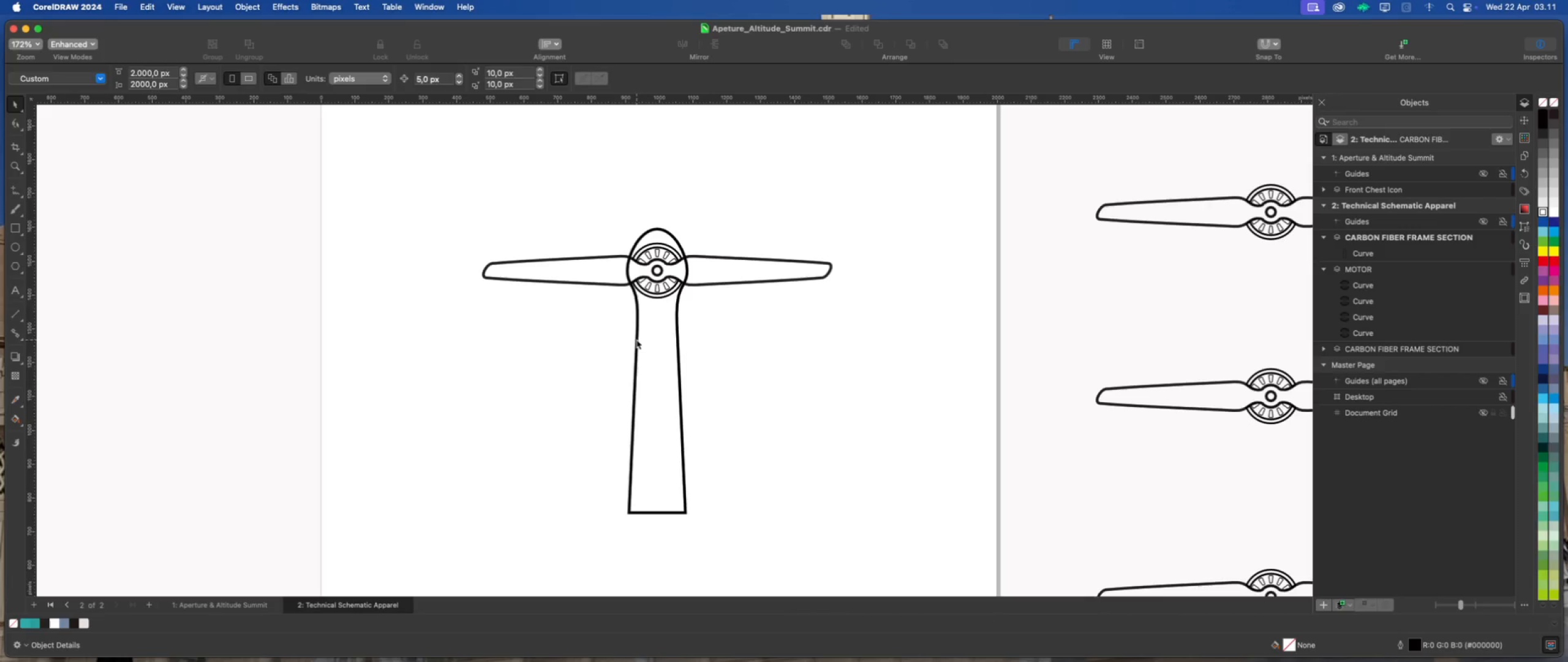 
wait(20.62)
 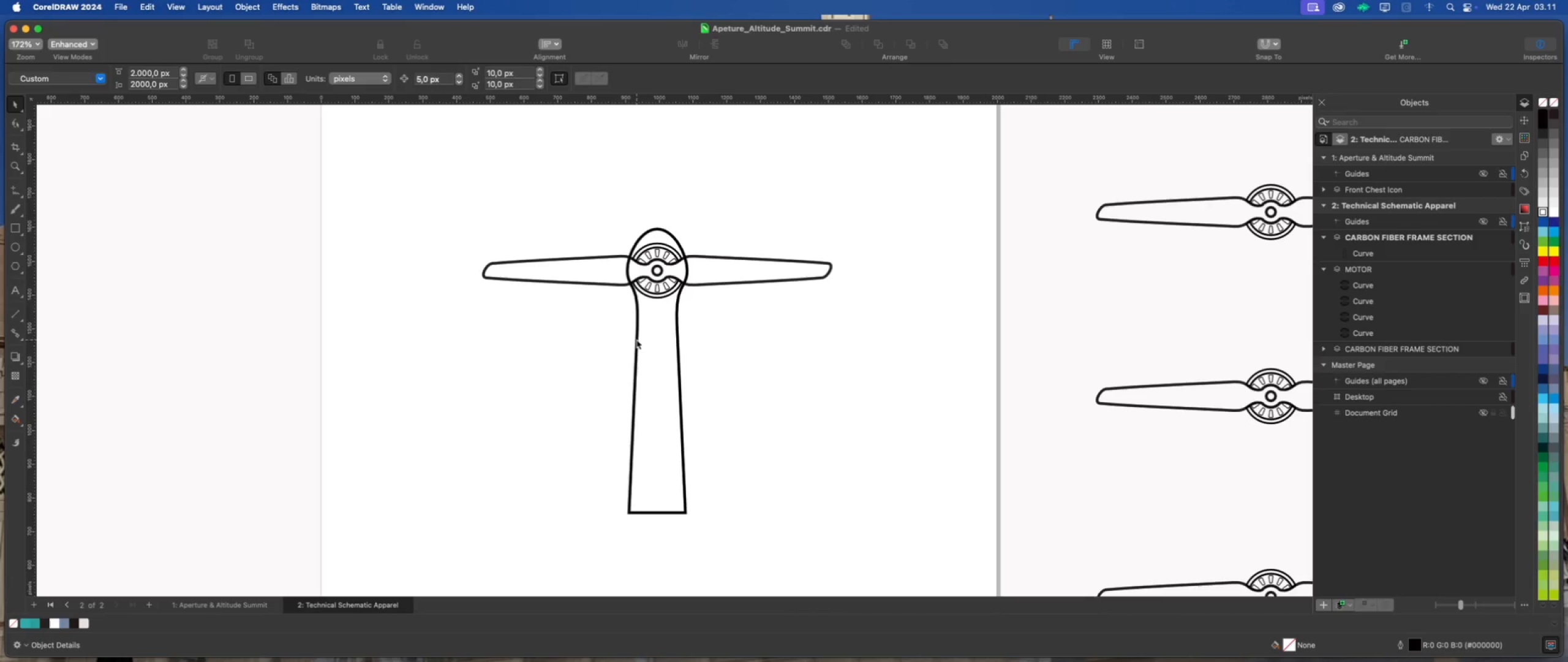 
scroll: coordinate [649, 417], scroll_direction: up, amount: 1.0
 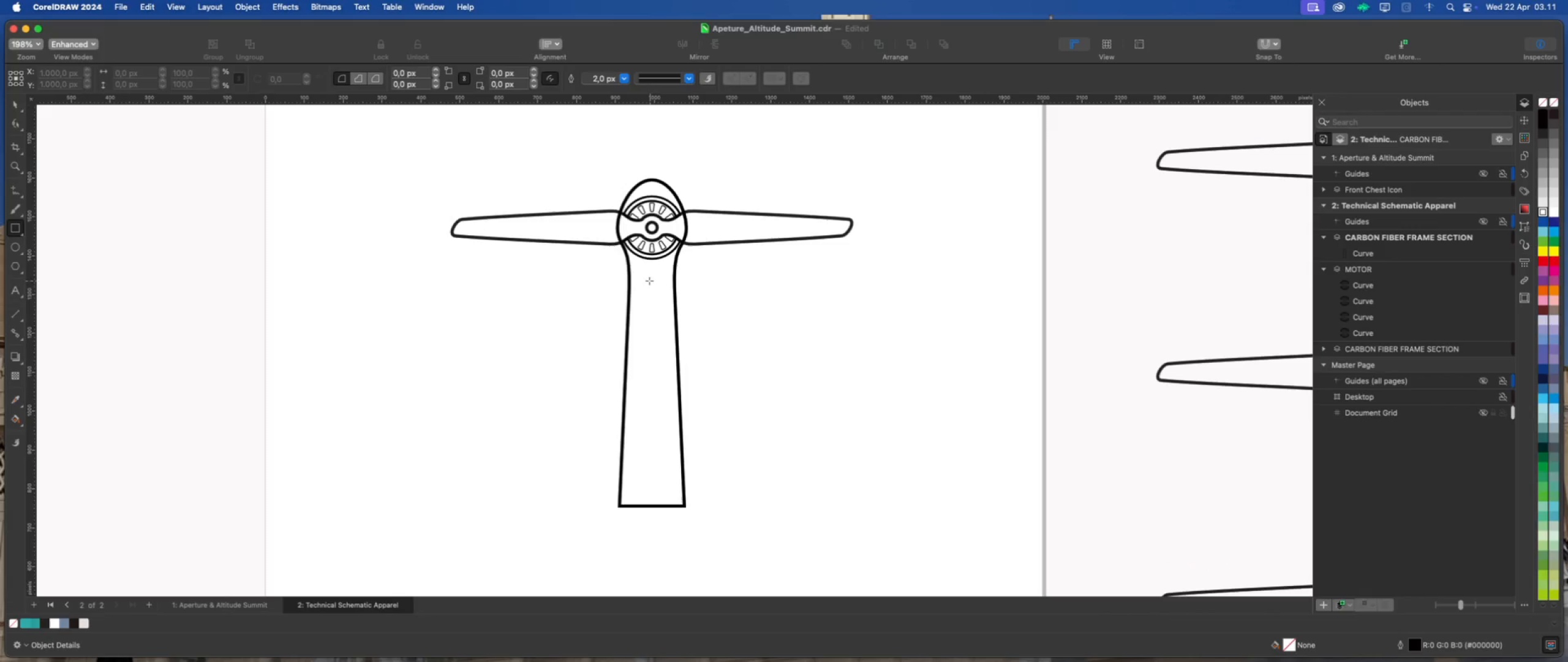 
left_click_drag(start_coordinate=[646, 273], to_coordinate=[658, 430])
 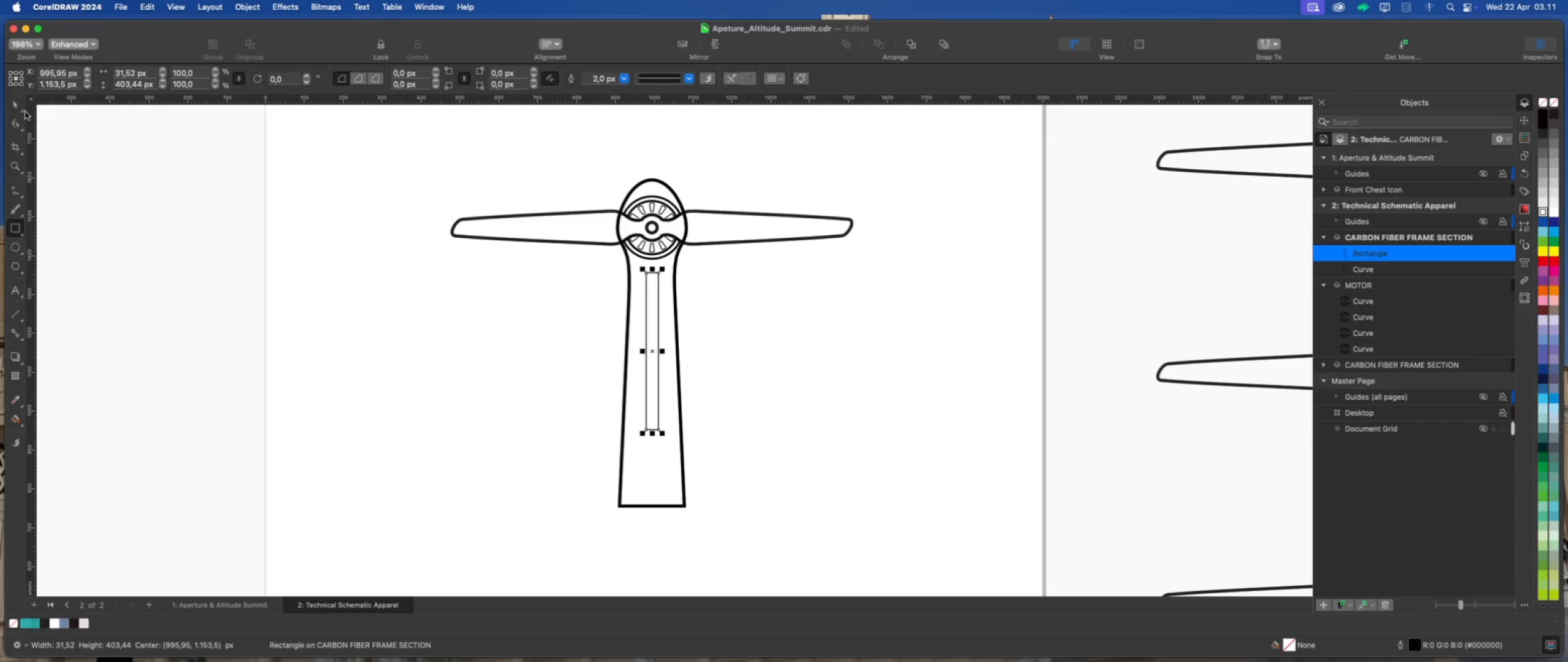 
hold_key(key=ShiftLeft, duration=0.48)
 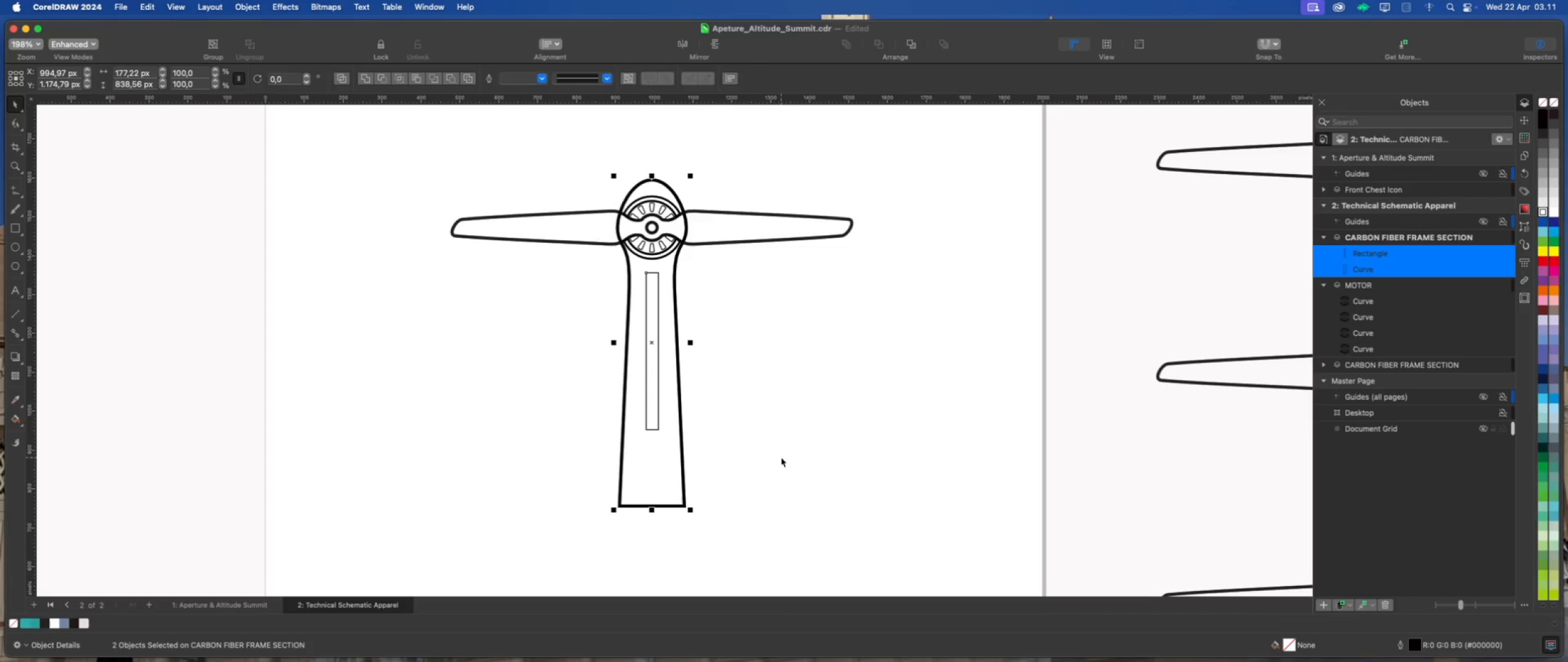 
key(Shift+C)
 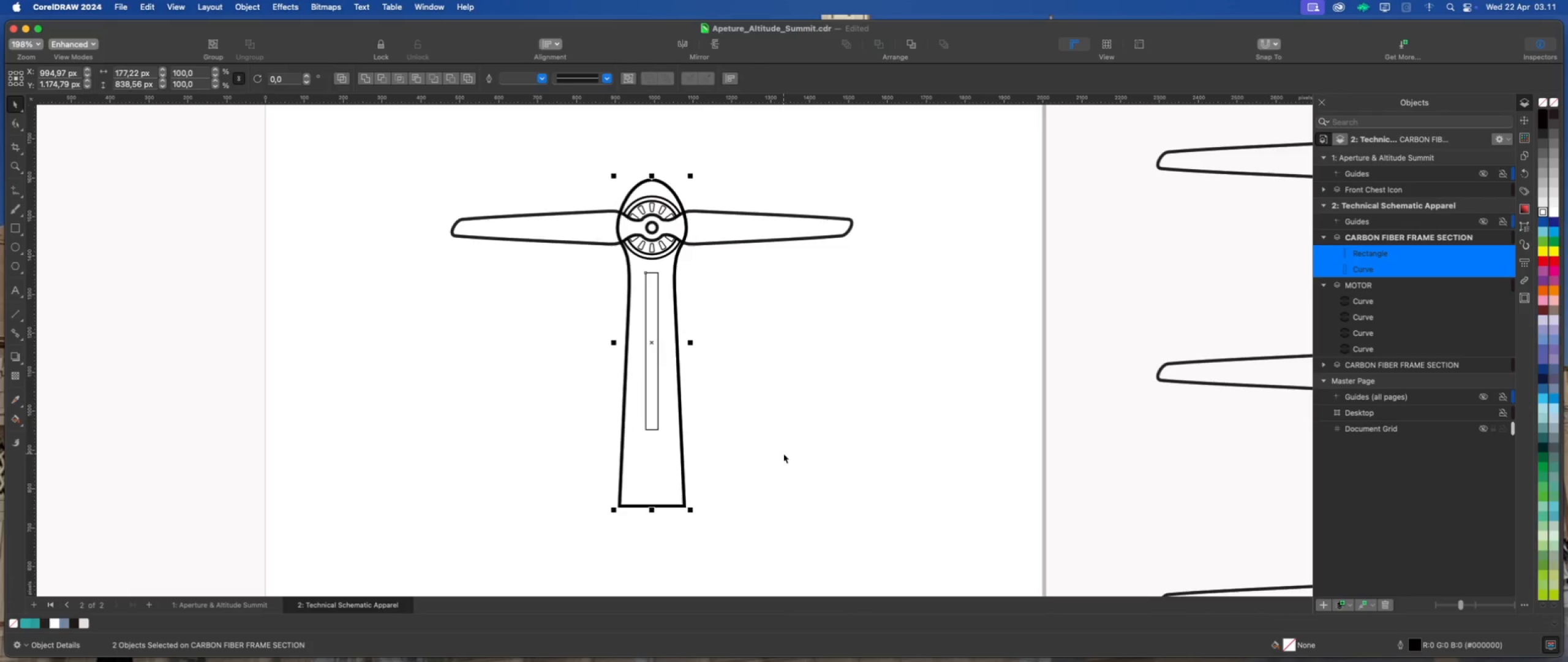 
left_click([783, 454])
 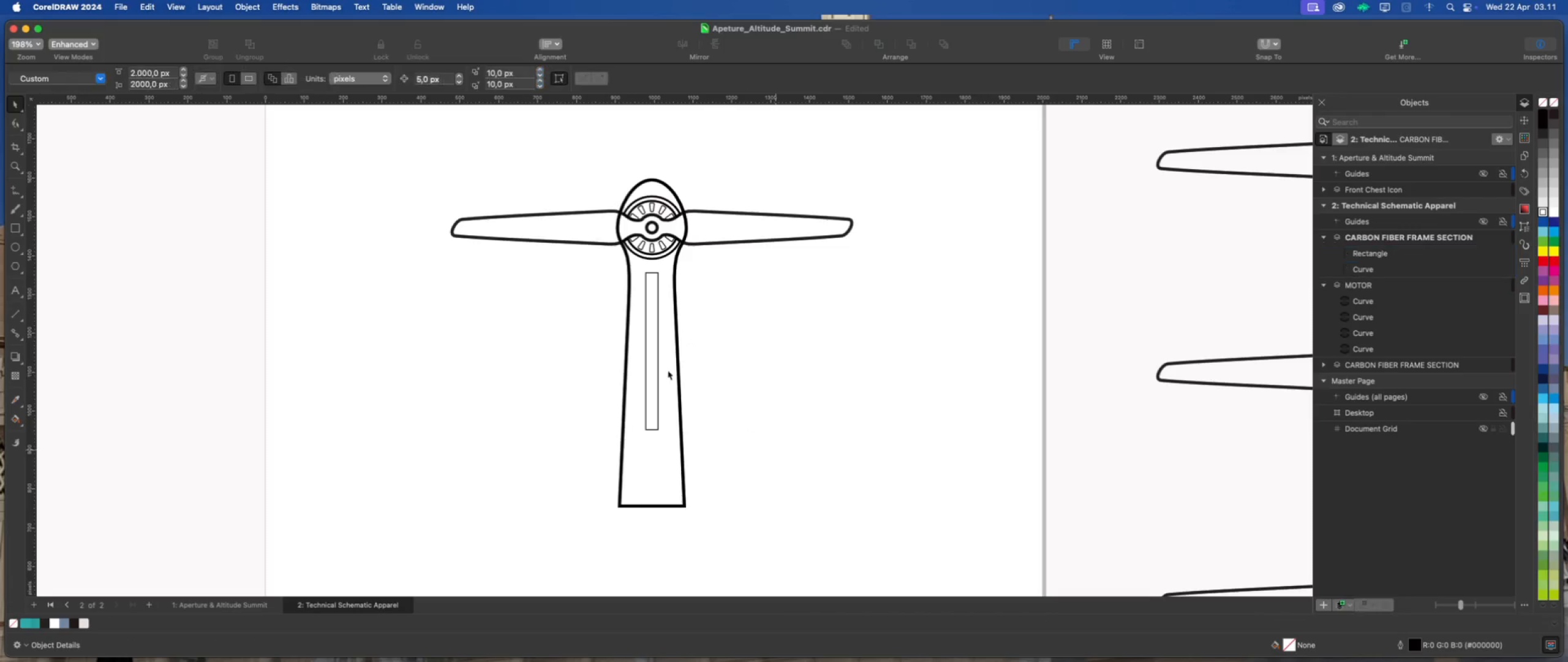 
left_click([654, 362])
 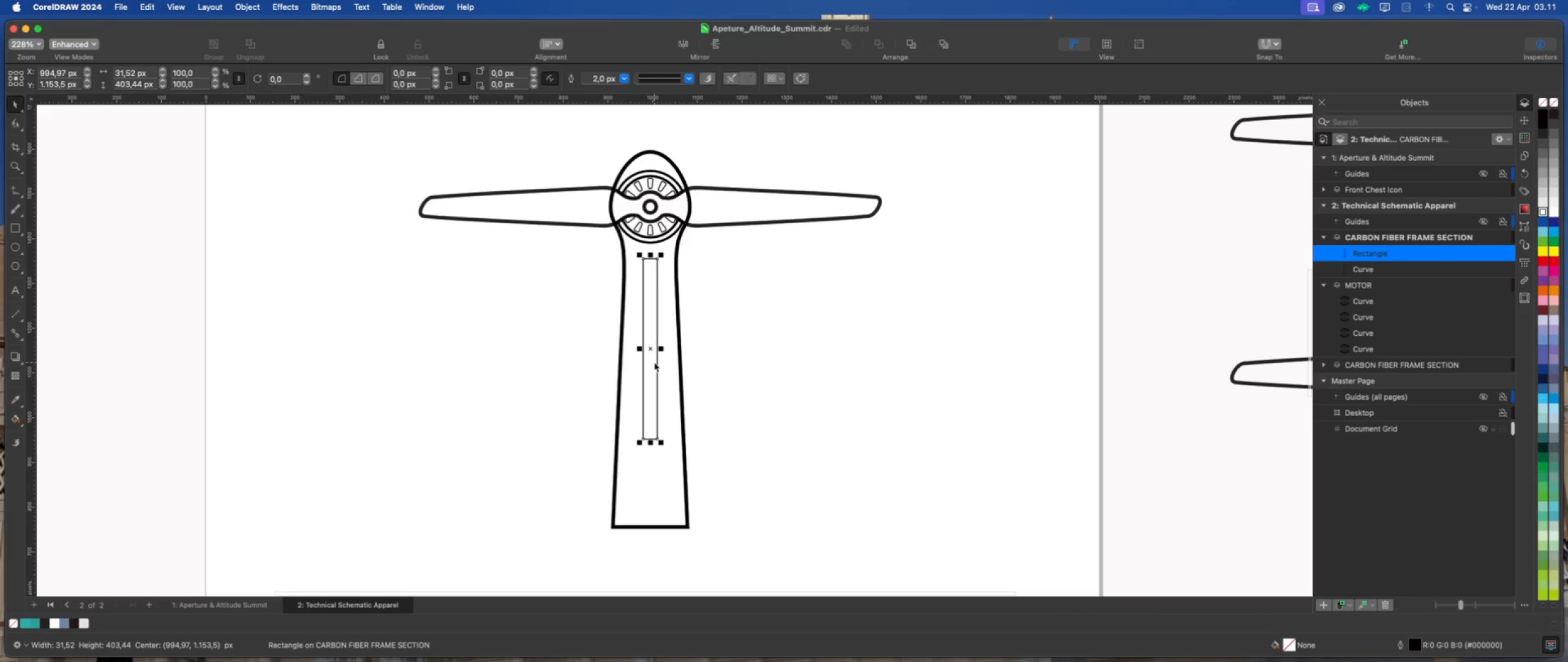 
scroll: coordinate [654, 360], scroll_direction: up, amount: 4.0
 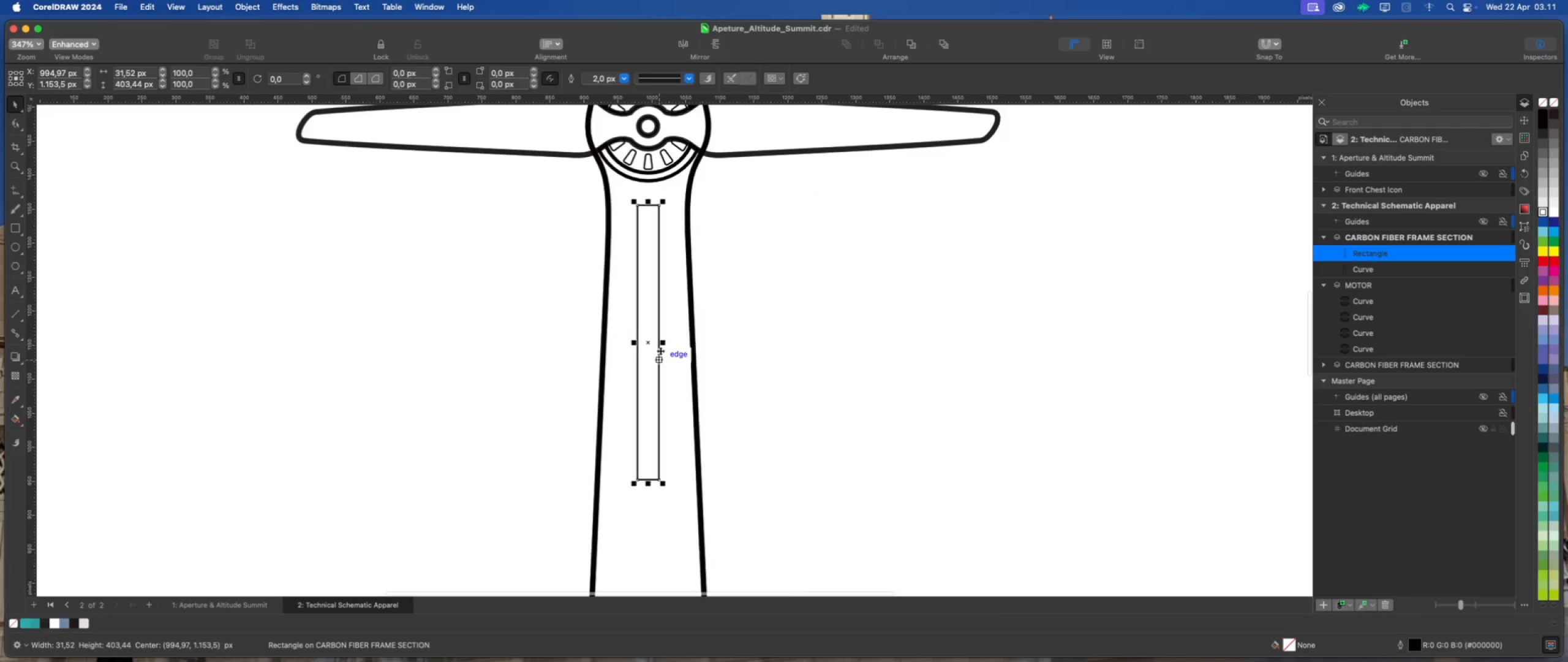 
left_click_drag(start_coordinate=[663, 344], to_coordinate=[668, 348])
 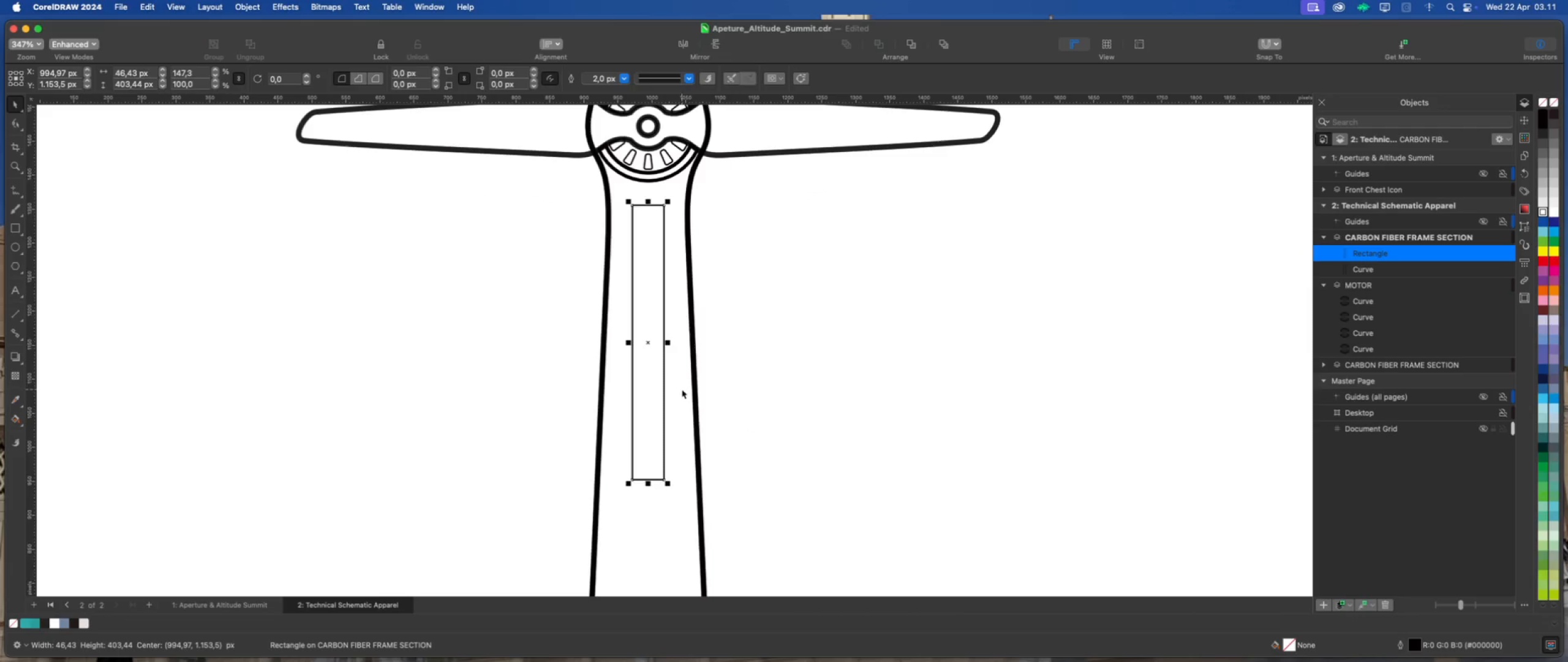 
hold_key(key=ShiftLeft, duration=1.82)
 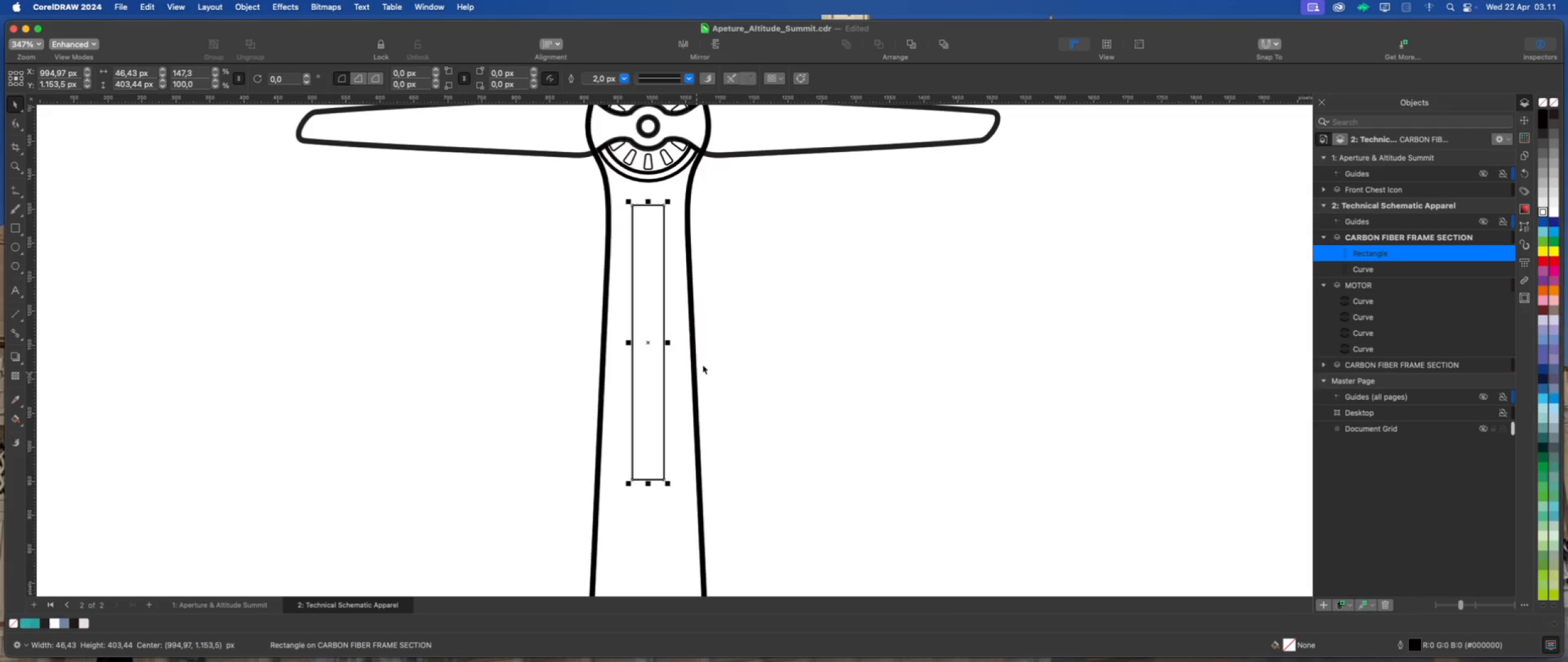 
left_click([756, 345])
 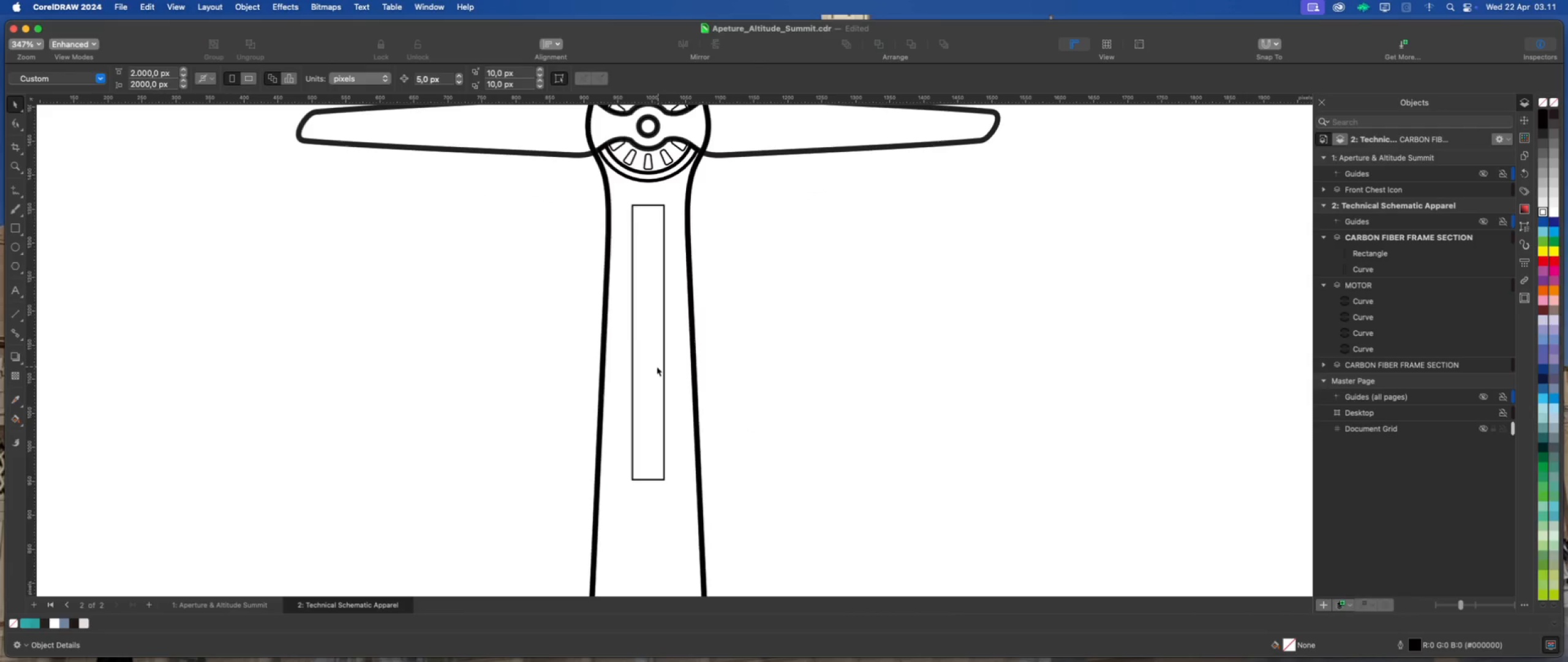 
left_click([652, 365])
 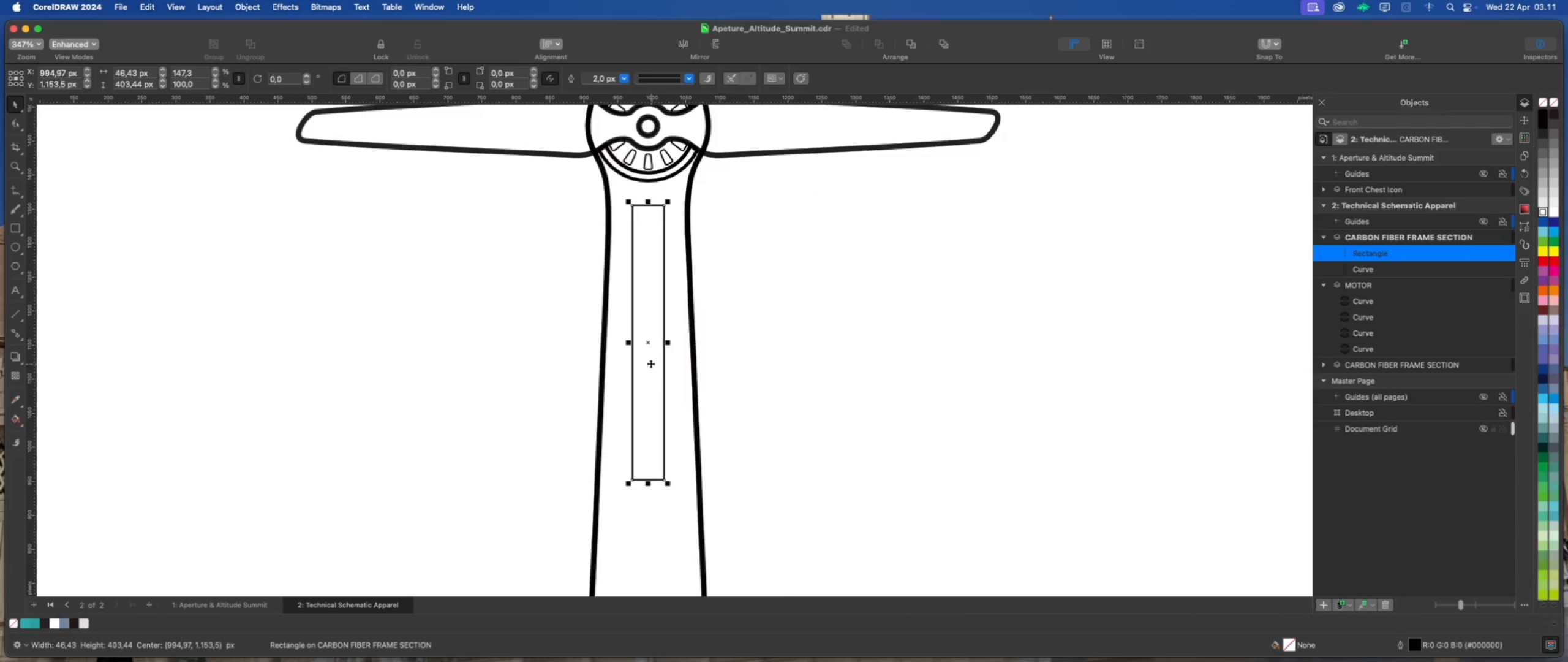 
scroll: coordinate [650, 363], scroll_direction: down, amount: 5.0
 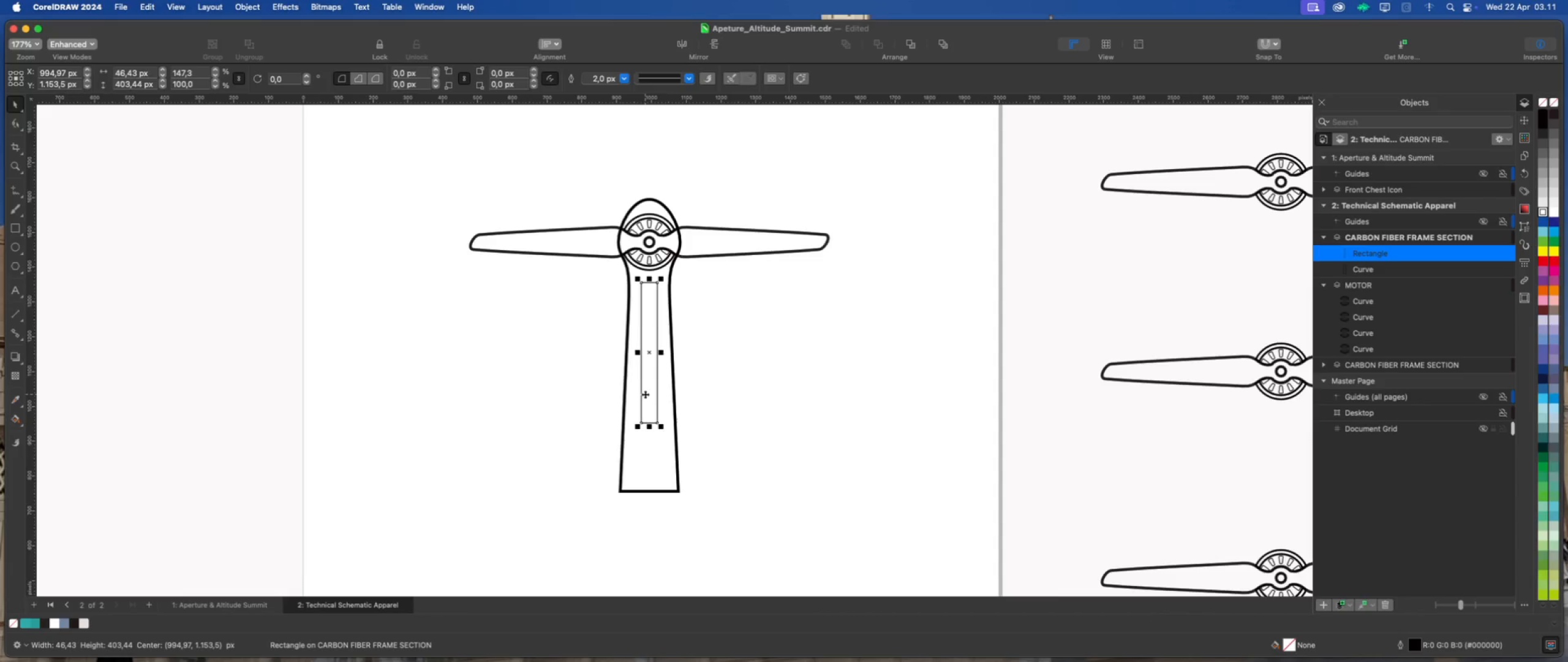 
scroll: coordinate [644, 280], scroll_direction: up, amount: 9.0
 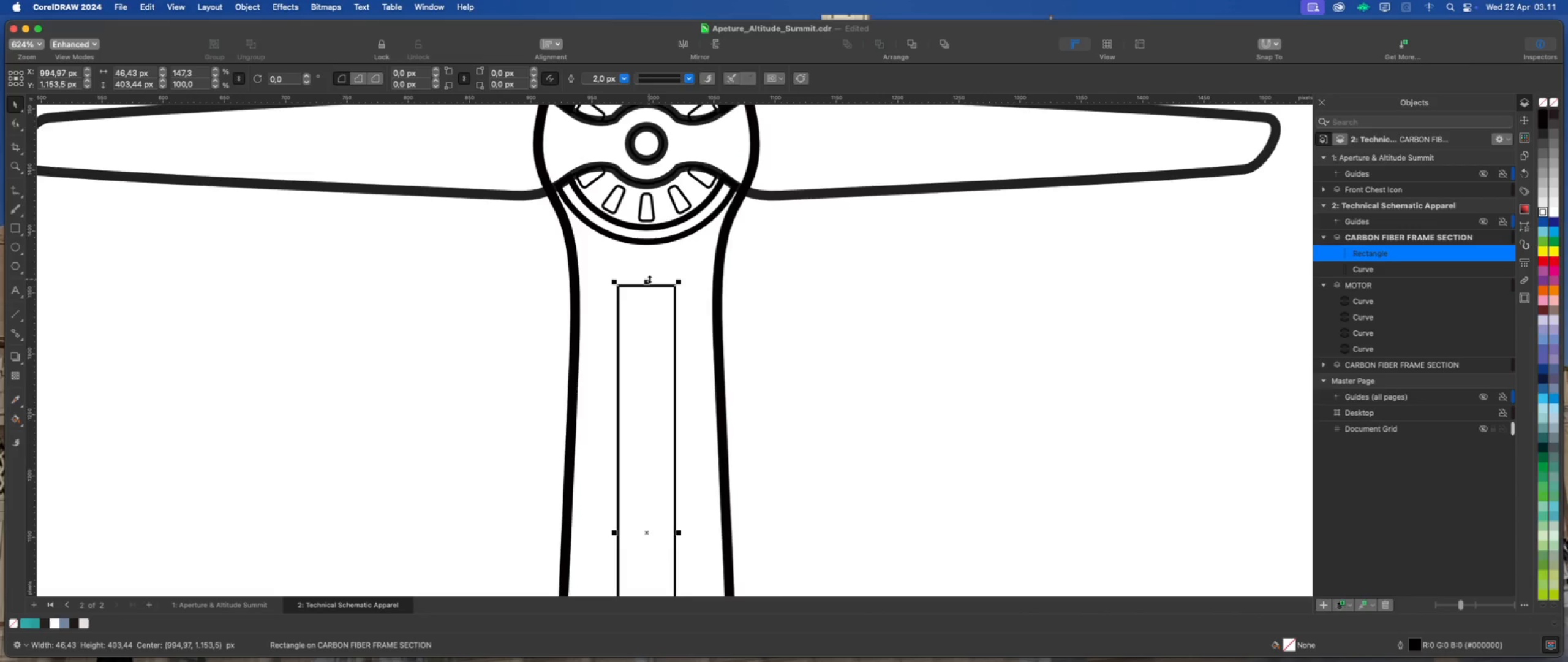 
left_click_drag(start_coordinate=[646, 281], to_coordinate=[646, 247])
 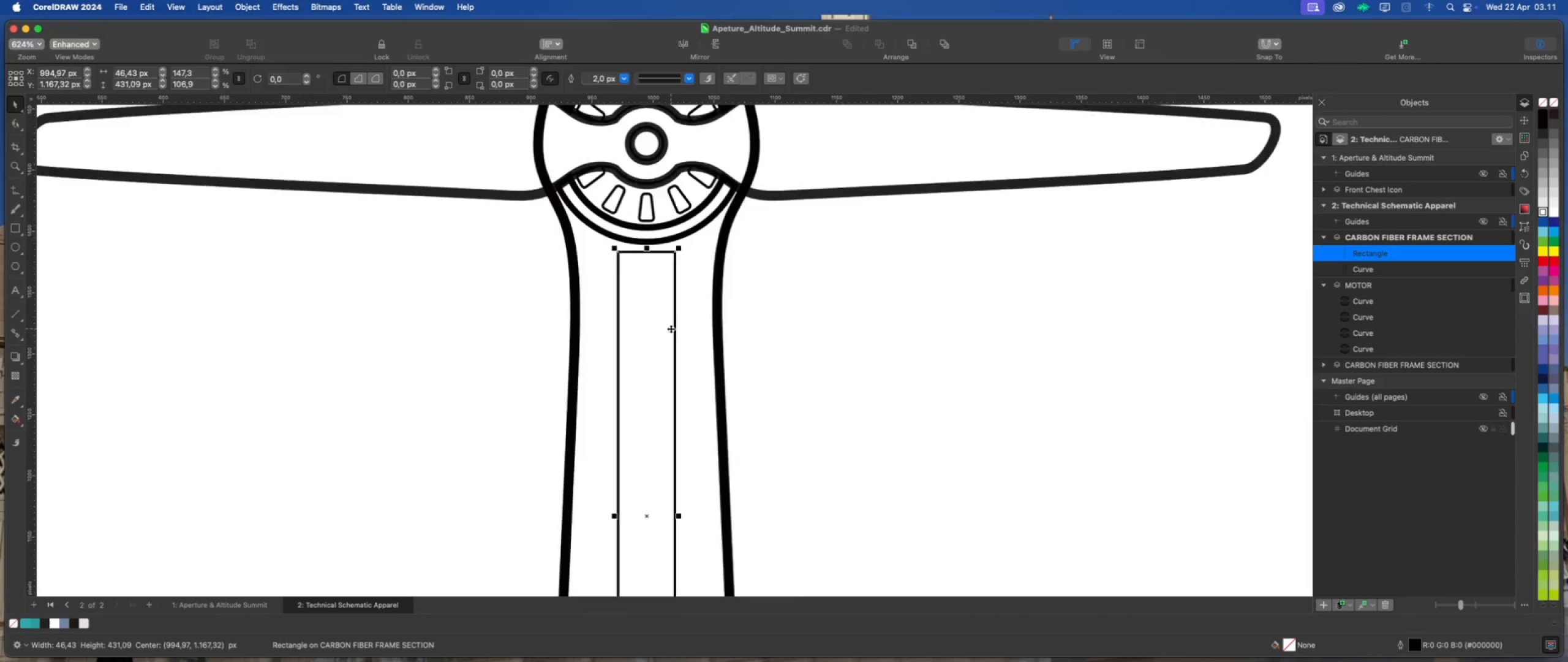 
scroll: coordinate [671, 329], scroll_direction: down, amount: 5.0
 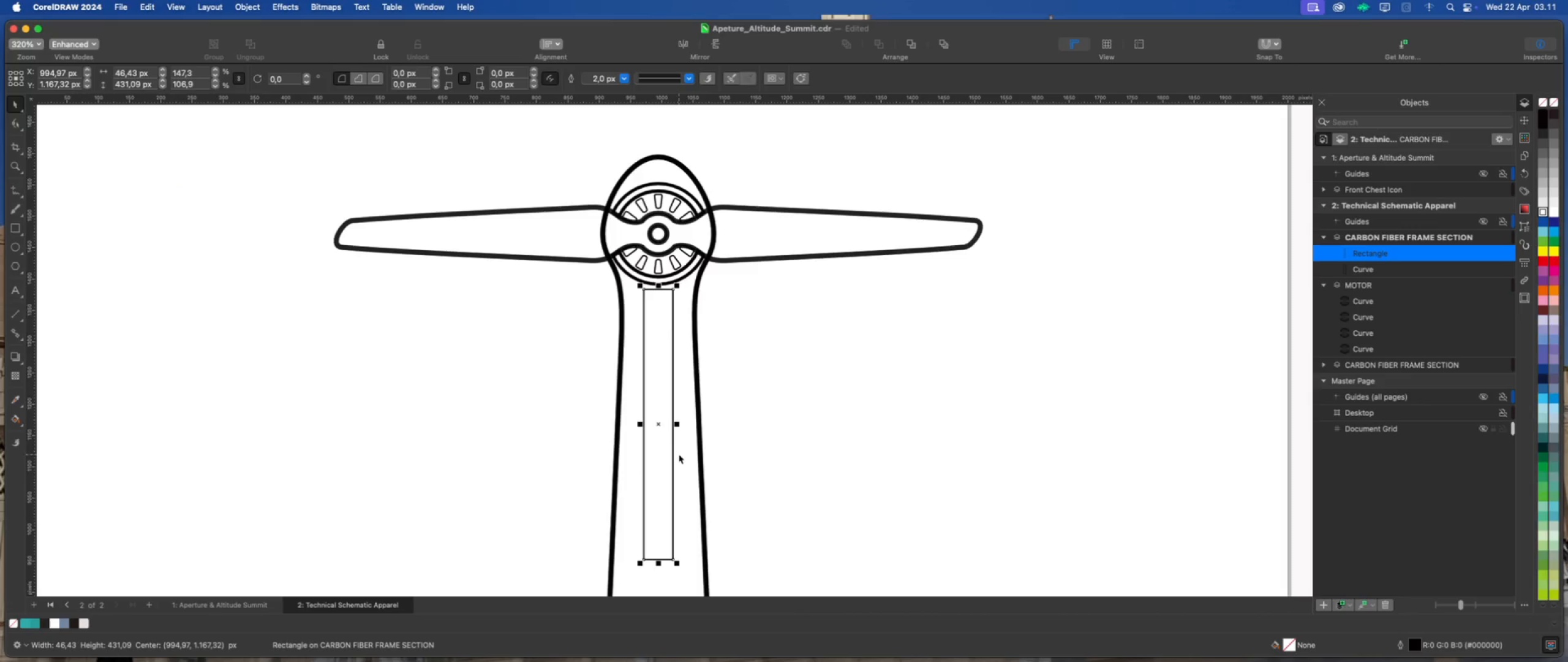 
scroll: coordinate [676, 381], scroll_direction: up, amount: 16.0
 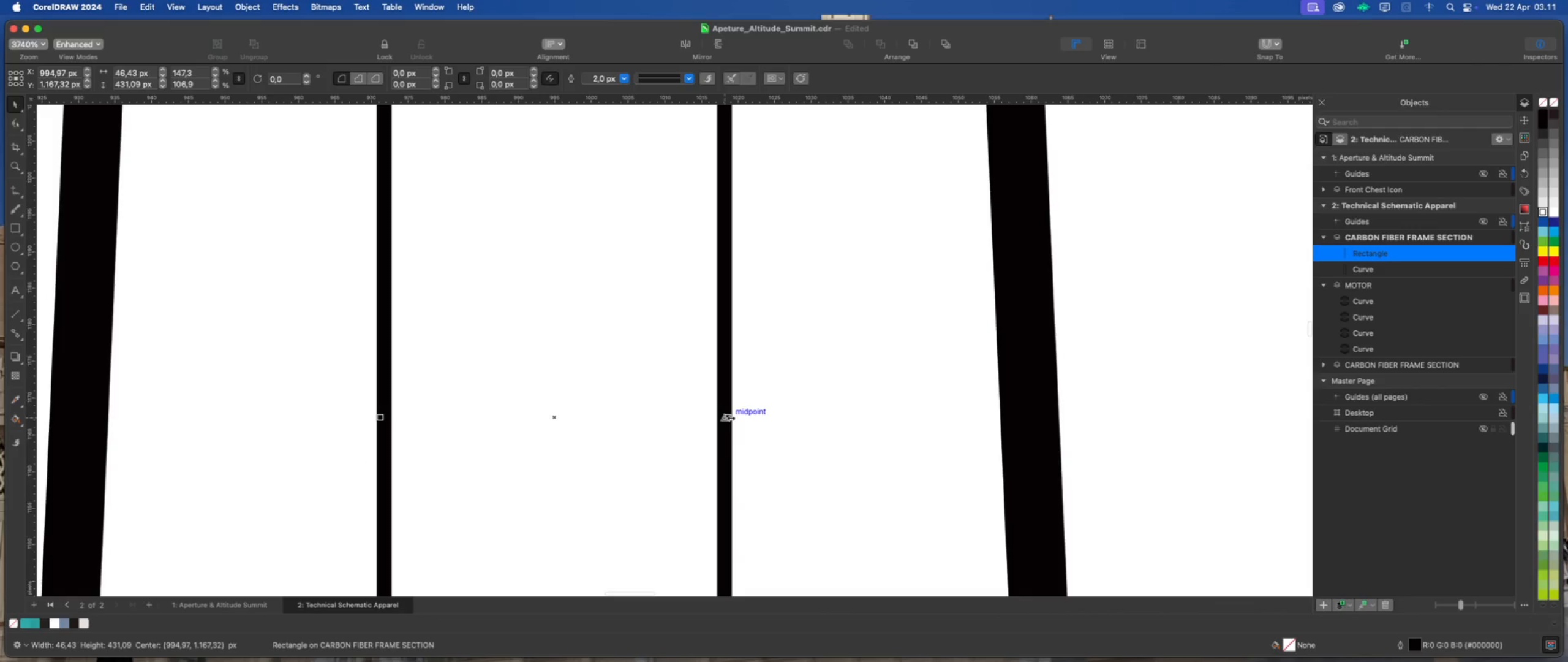 
left_click_drag(start_coordinate=[731, 418], to_coordinate=[720, 419])
 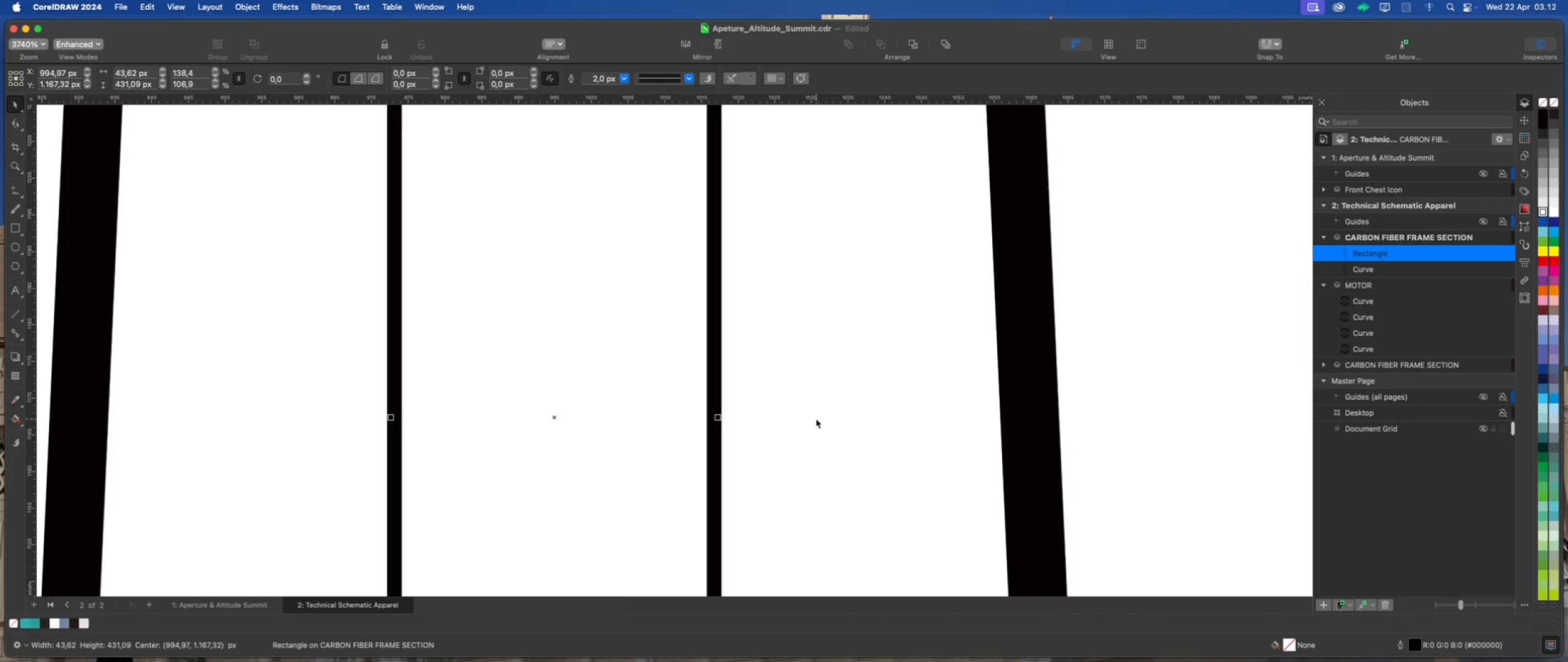 
hold_key(key=ShiftLeft, duration=1.53)
 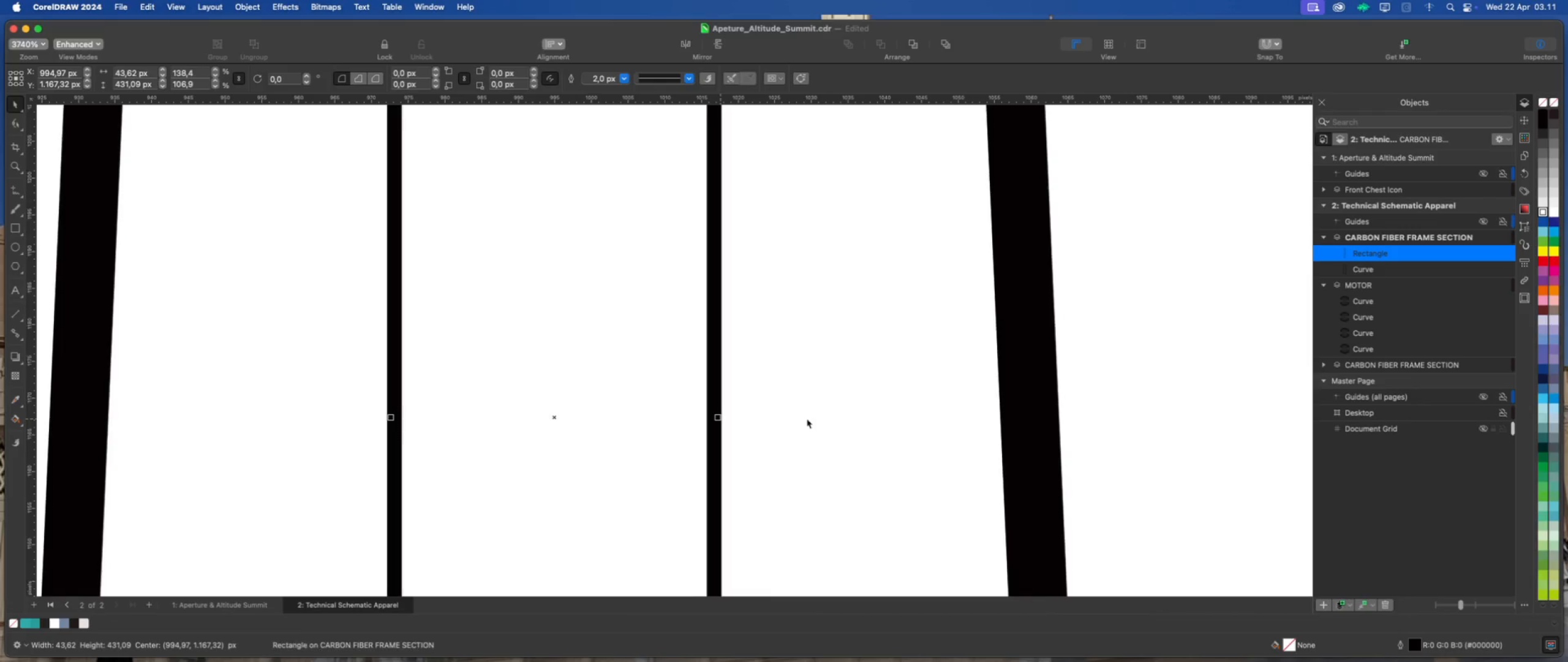 
left_click([816, 419])
 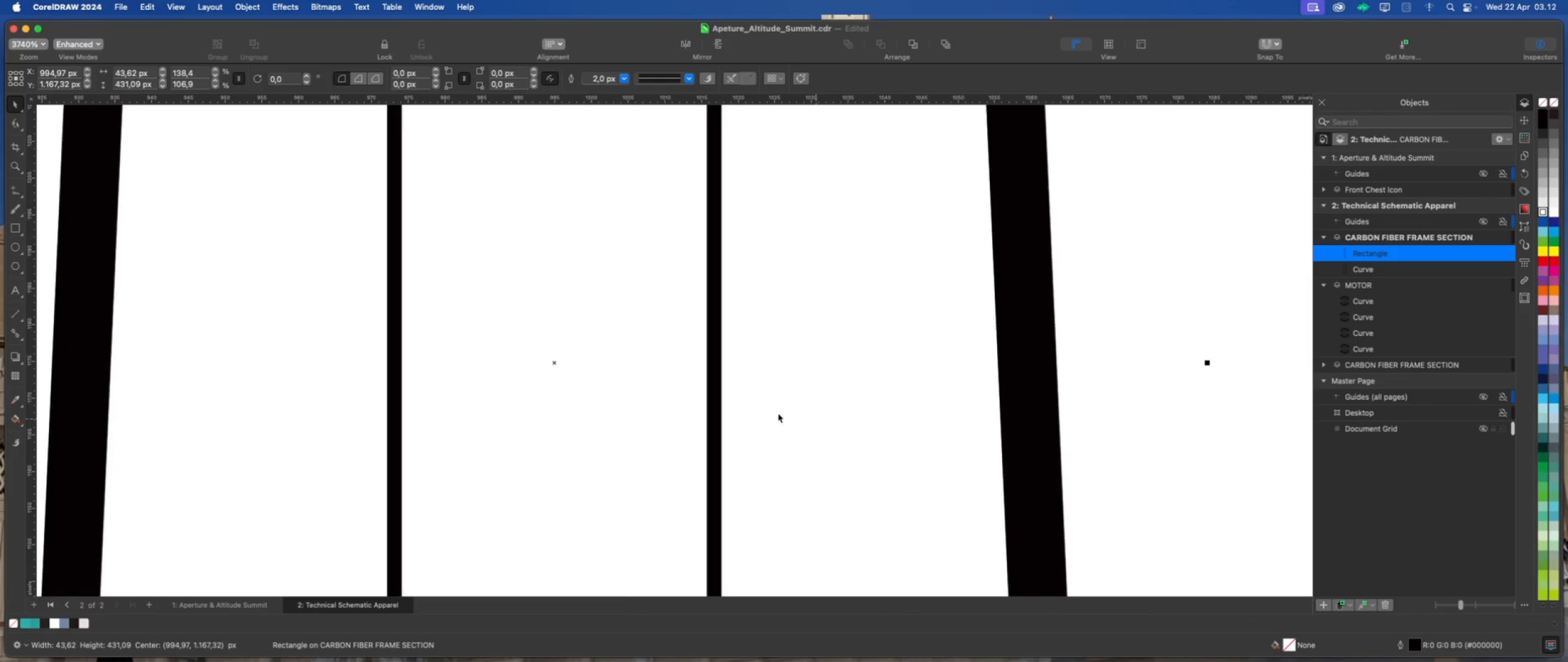 
scroll: coordinate [723, 406], scroll_direction: down, amount: 13.0
 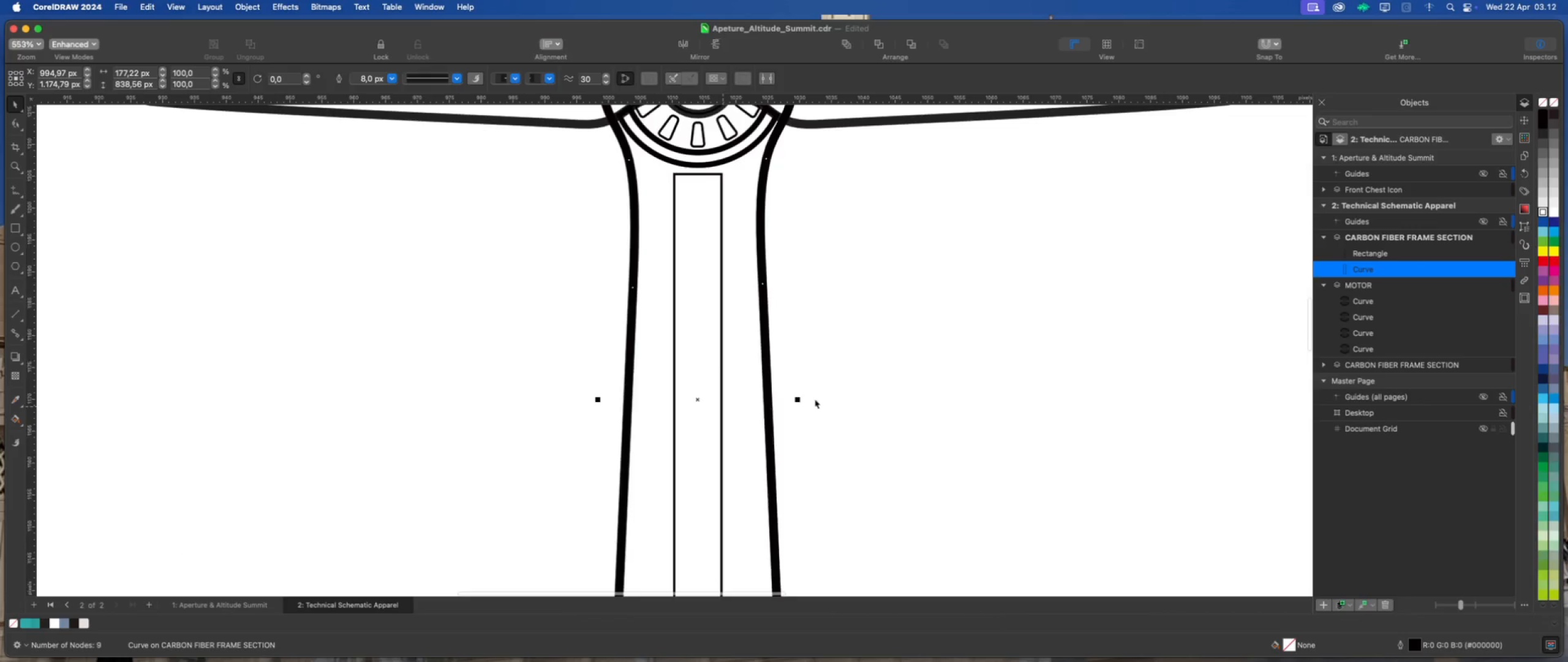 
left_click([872, 393])
 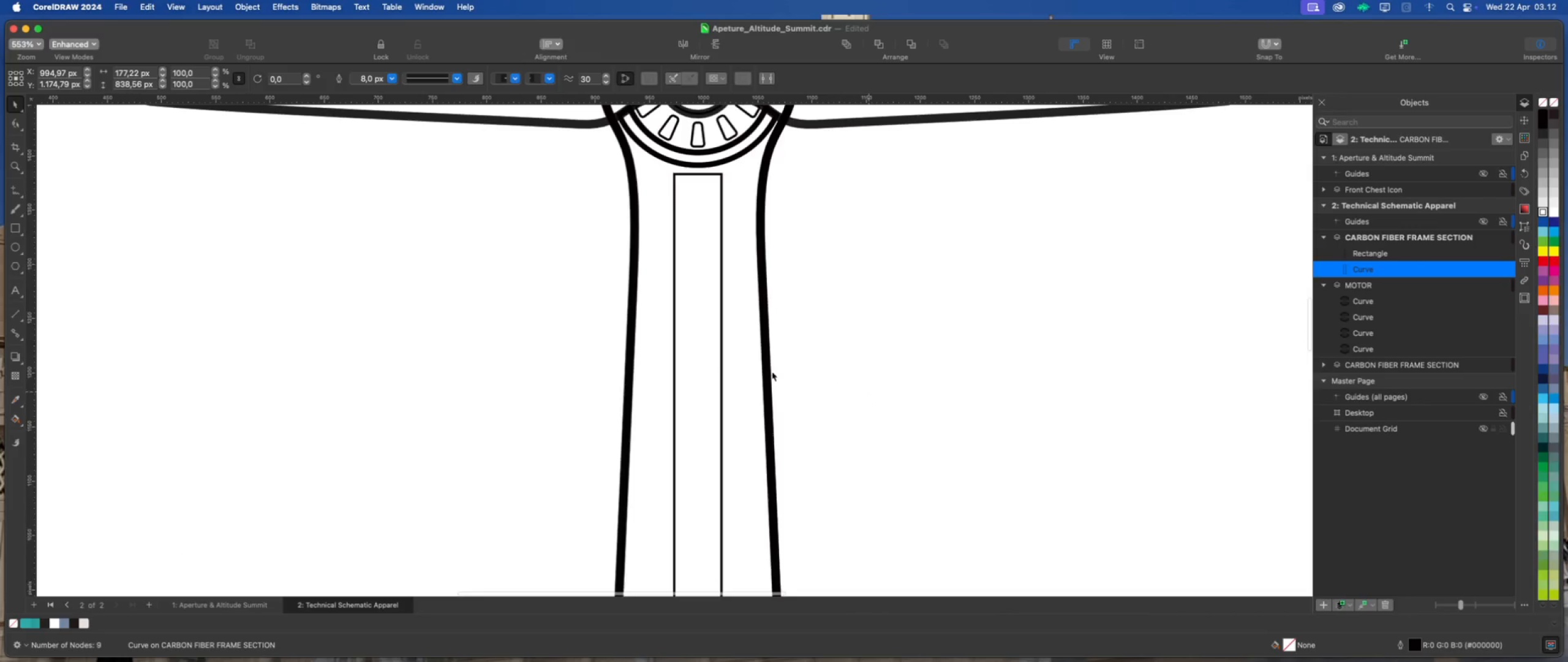 
scroll: coordinate [743, 366], scroll_direction: down, amount: 3.0
 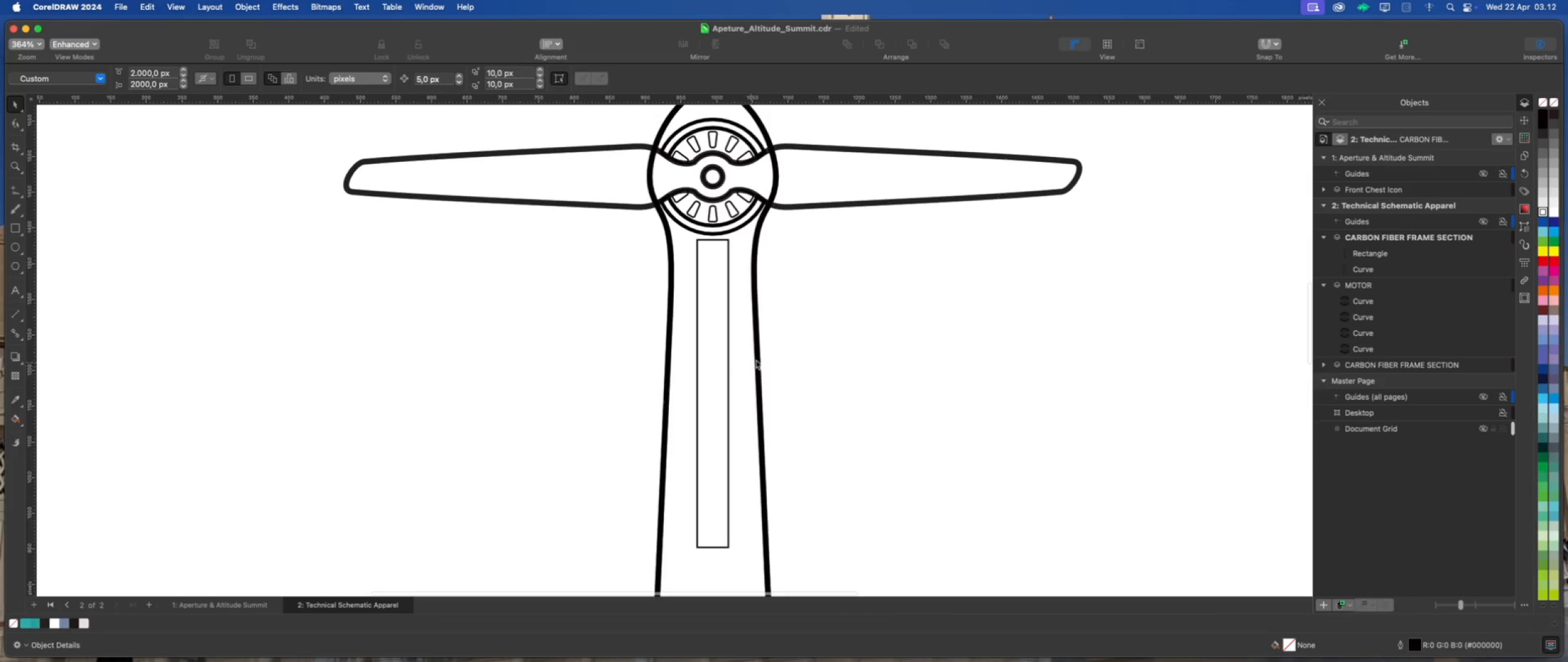 
left_click([847, 341])
 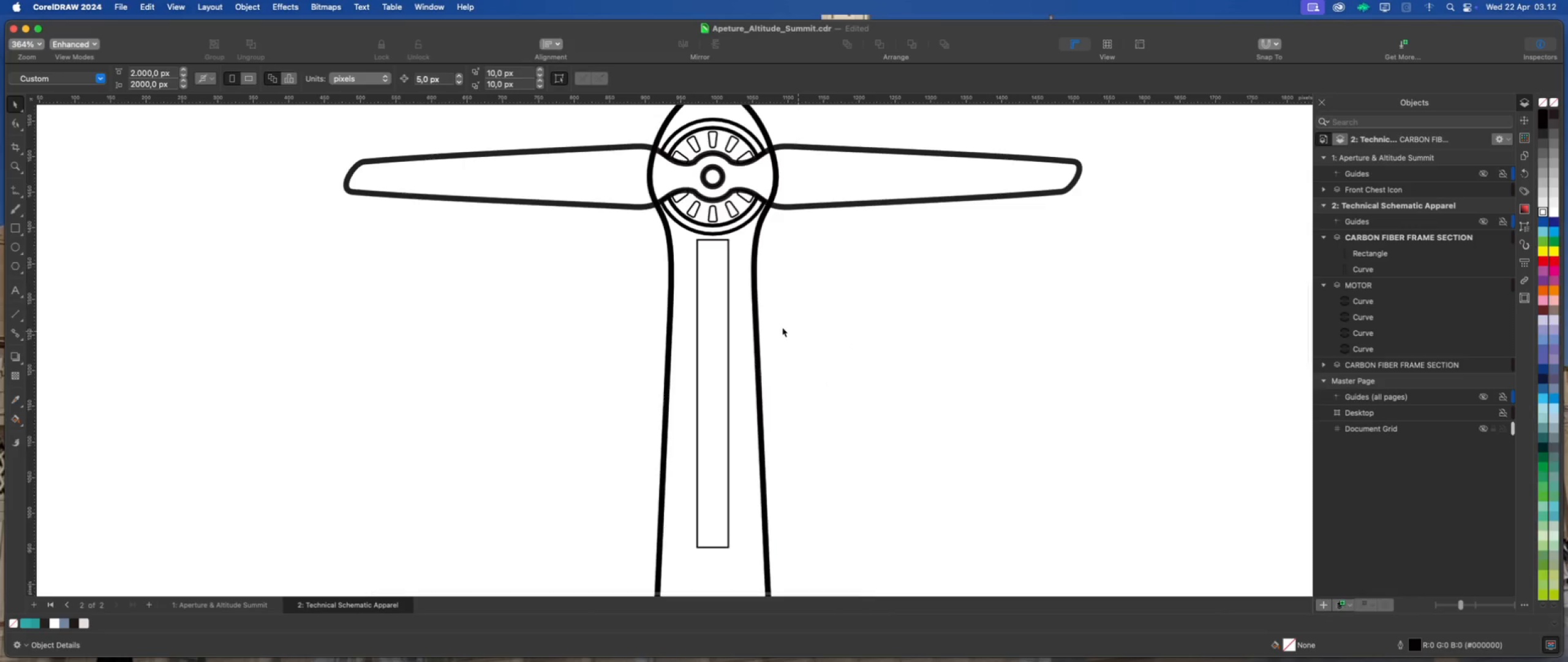 
left_click([829, 232])
 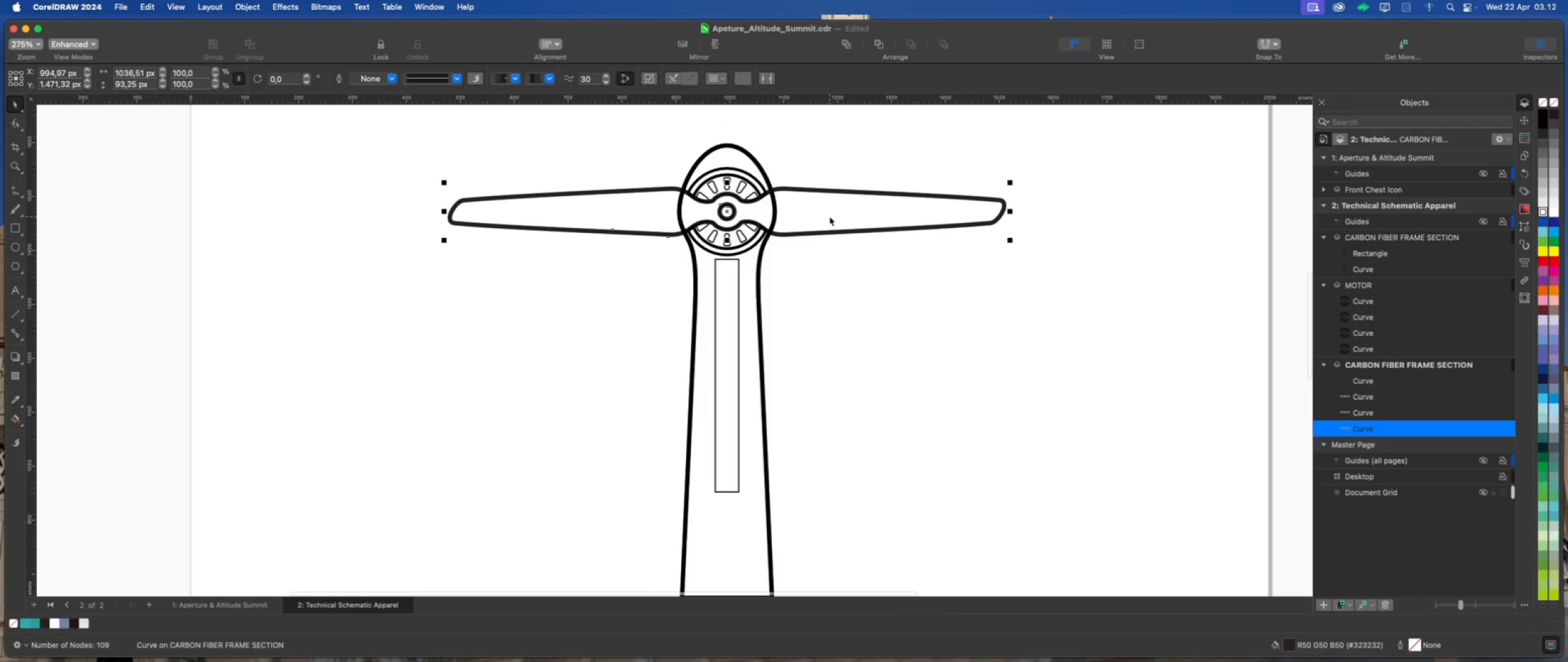 
scroll: coordinate [771, 321], scroll_direction: down, amount: 2.0
 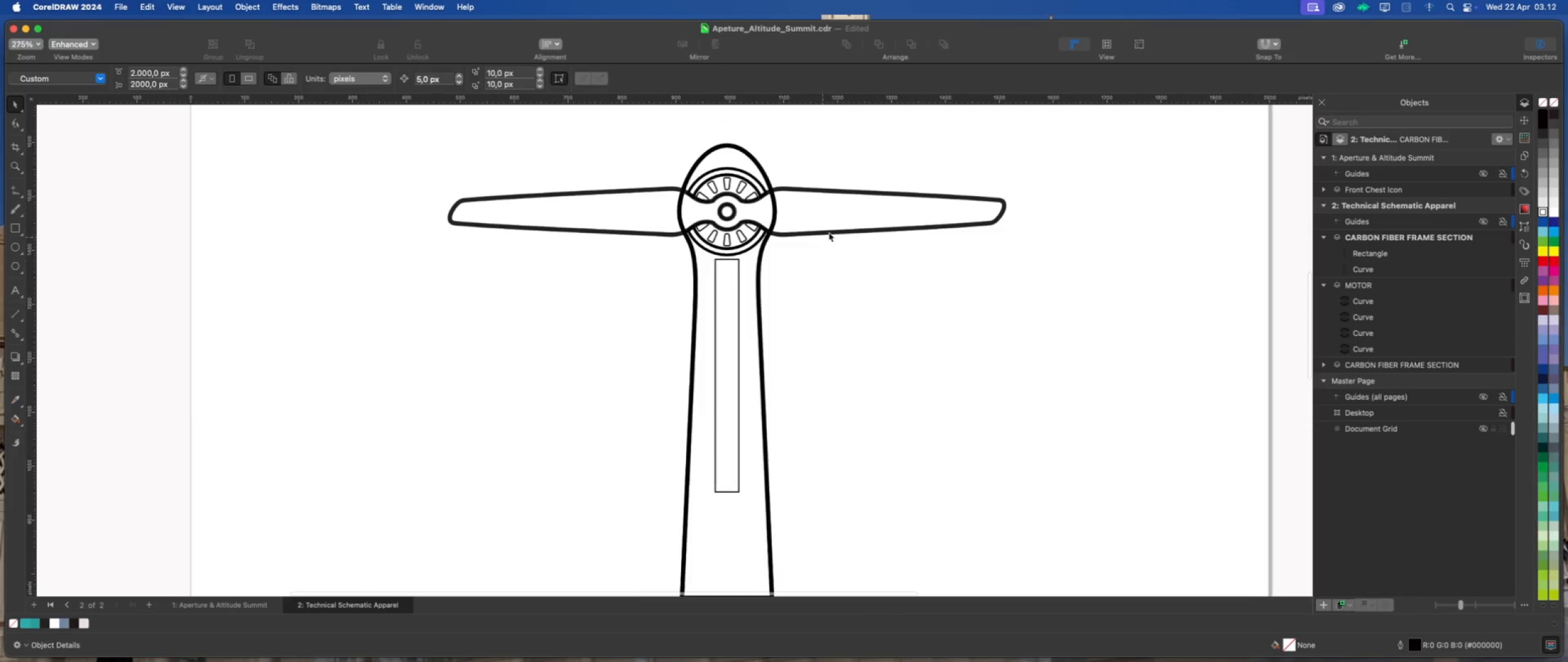 
left_click([831, 214])
 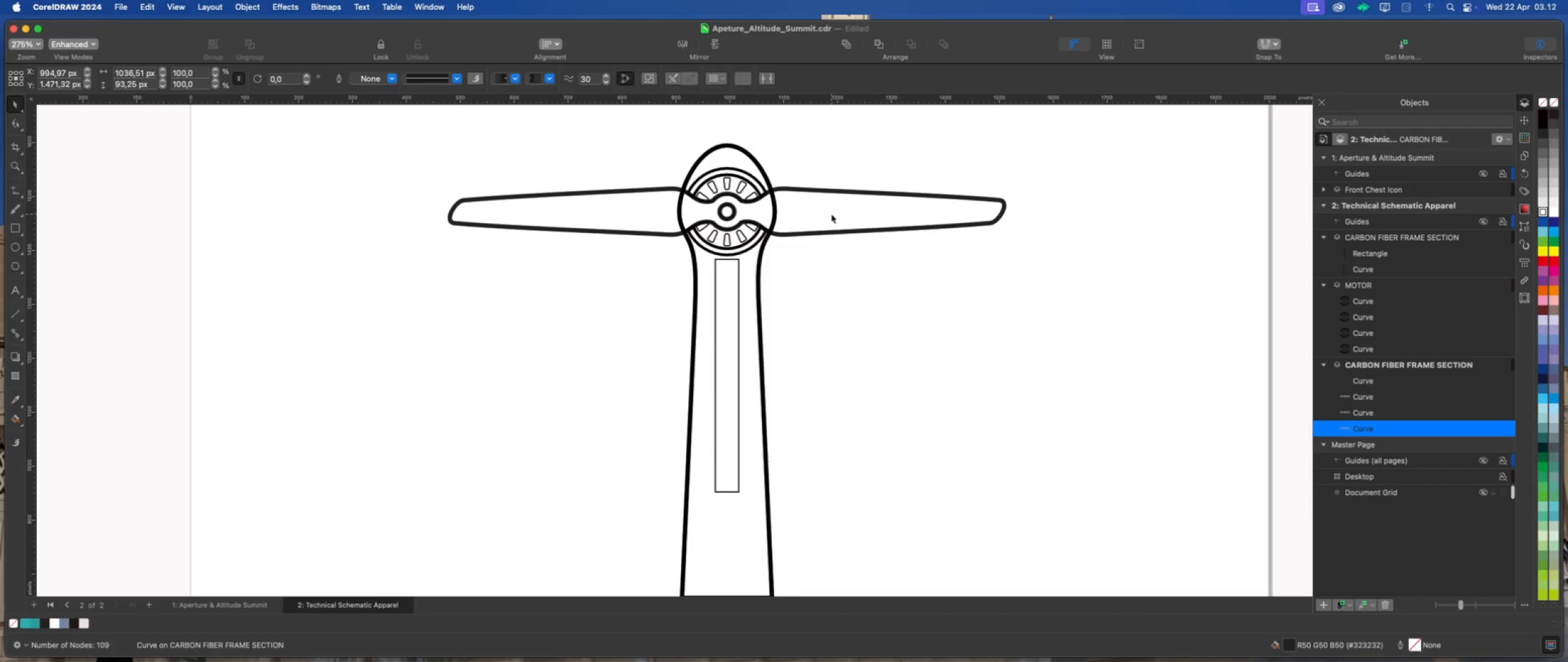 
left_click([831, 214])
 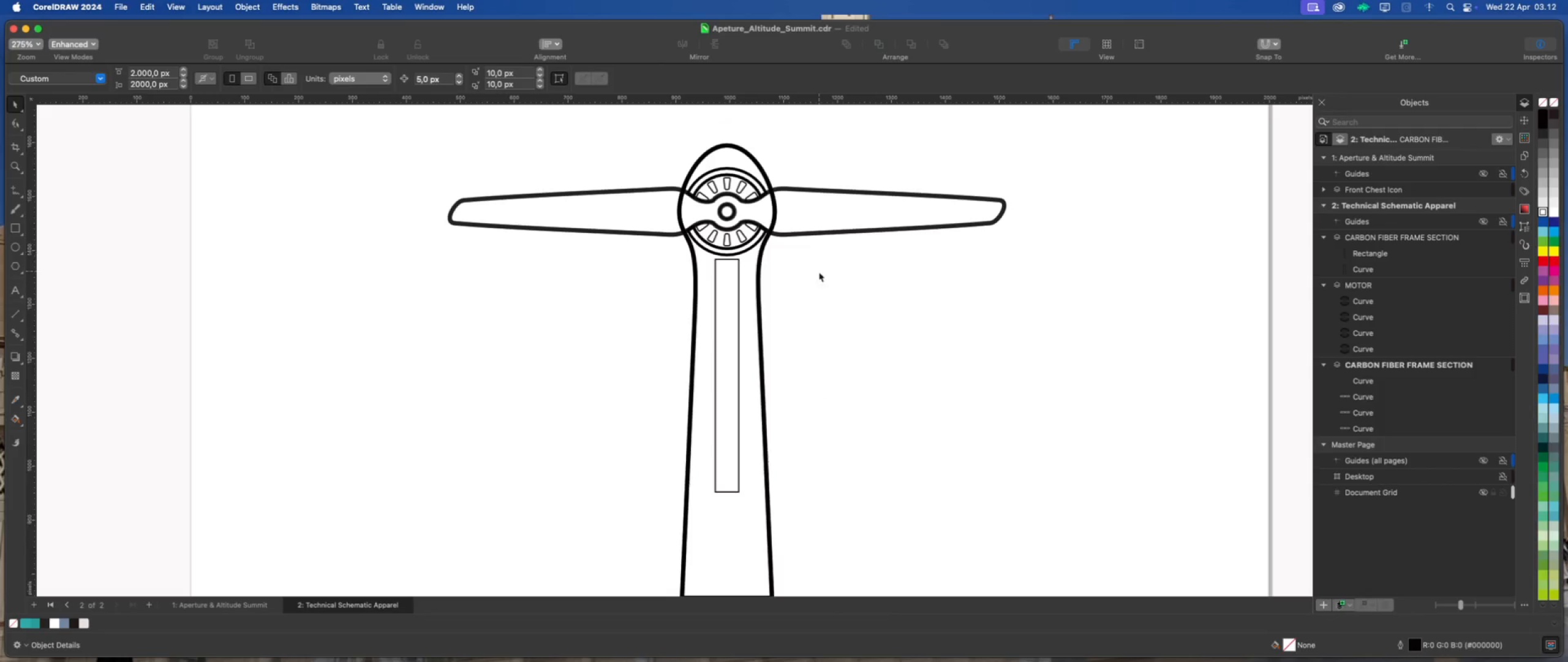 
double_click([818, 273])
 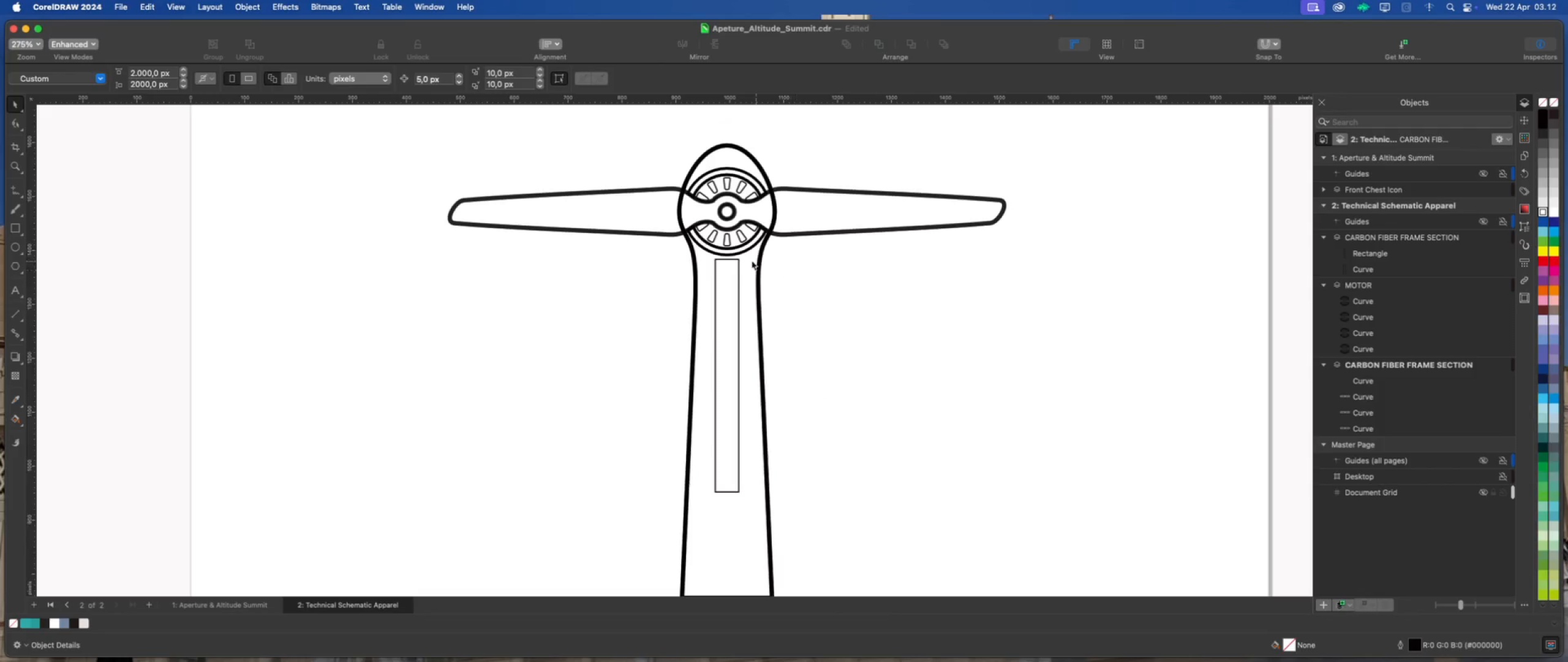 
scroll: coordinate [742, 240], scroll_direction: up, amount: 2.0
 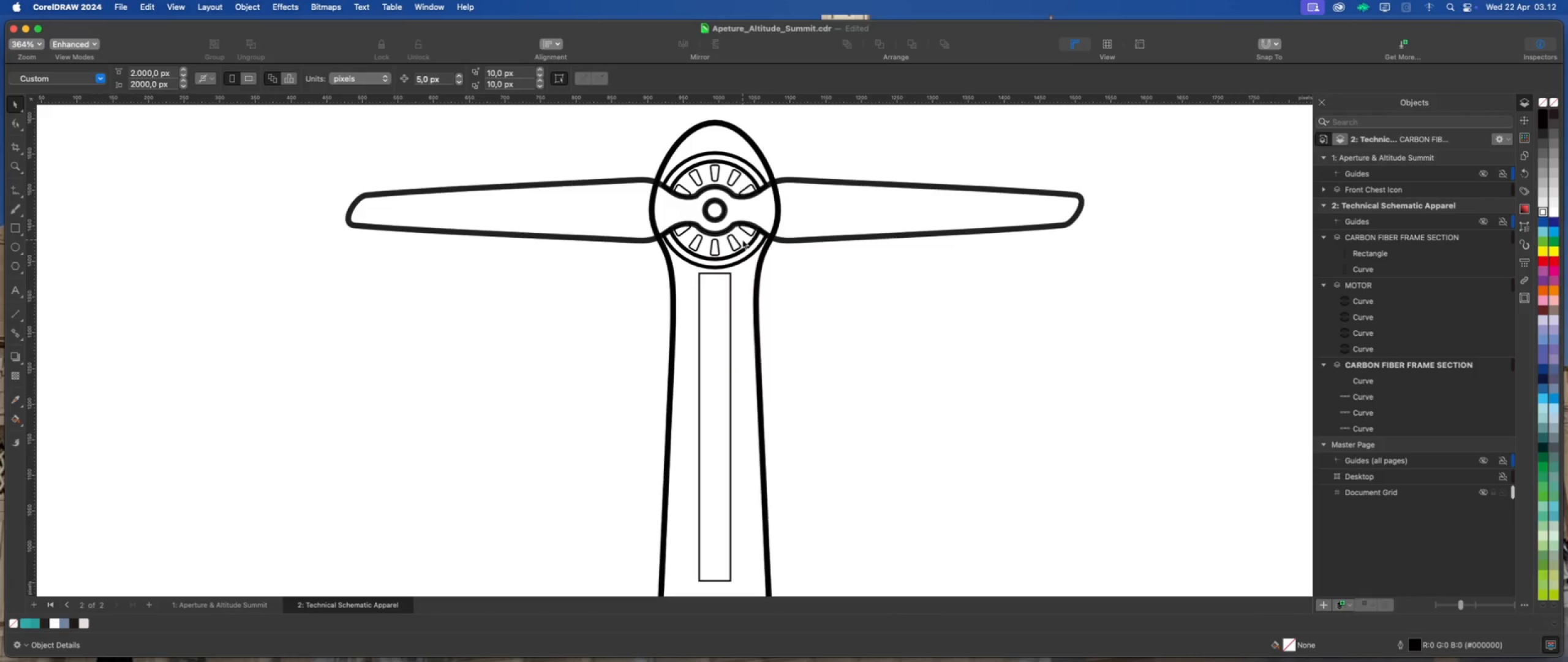 
scroll: coordinate [752, 251], scroll_direction: down, amount: 3.0
 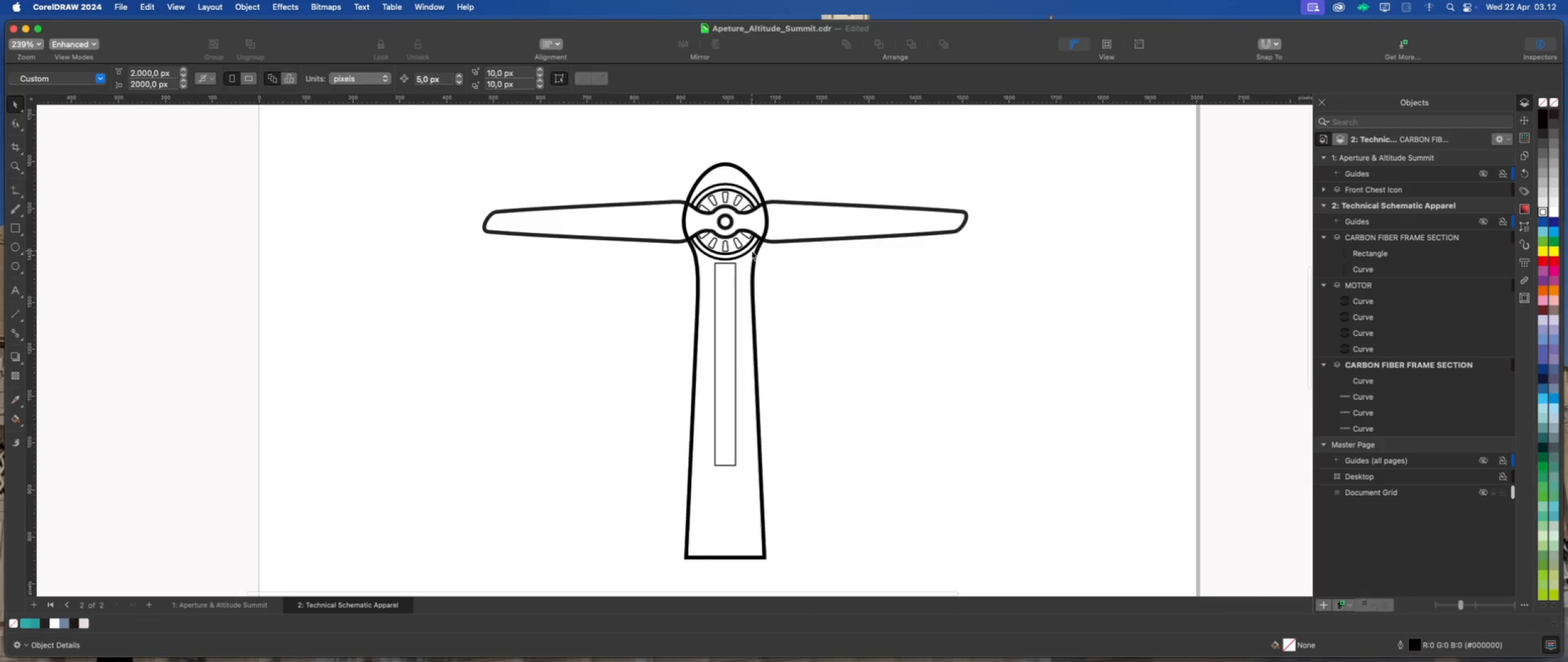 
scroll: coordinate [752, 251], scroll_direction: up, amount: 1.0
 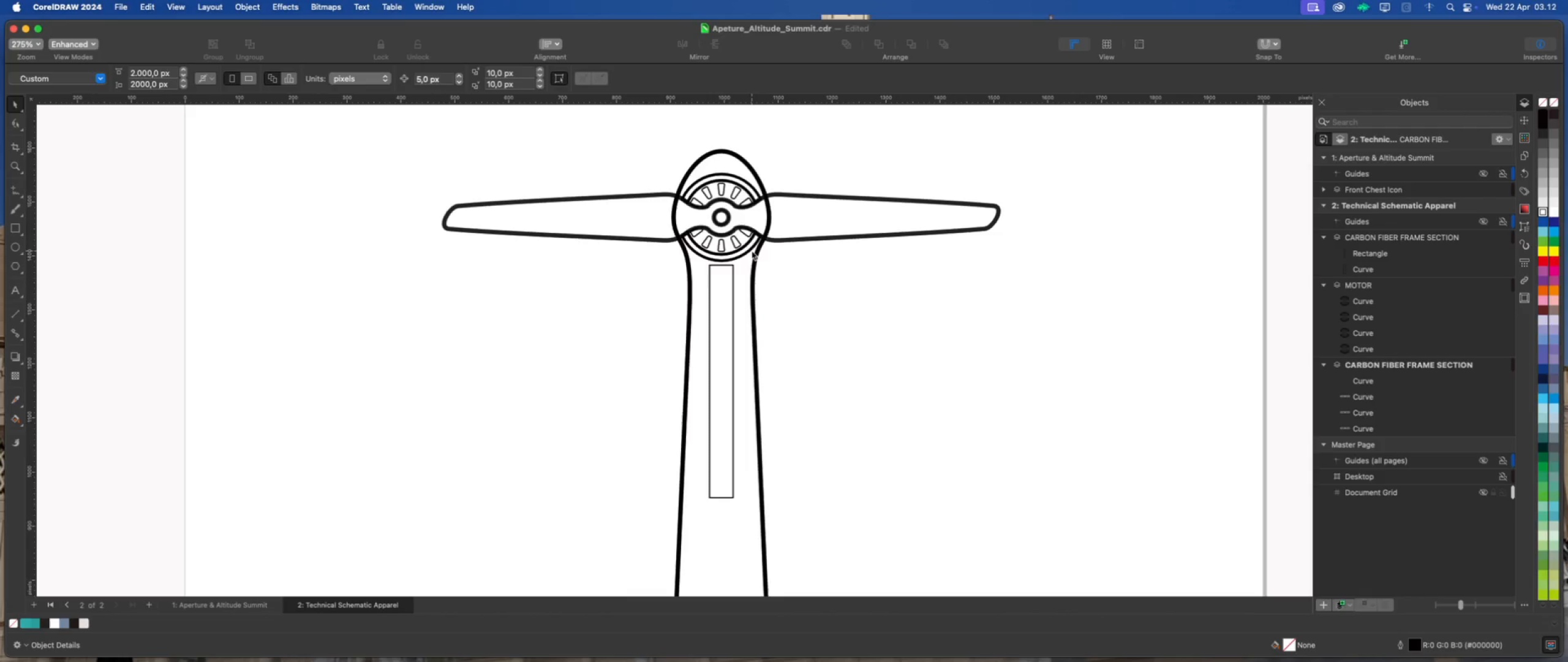 
scroll: coordinate [752, 251], scroll_direction: down, amount: 2.0
 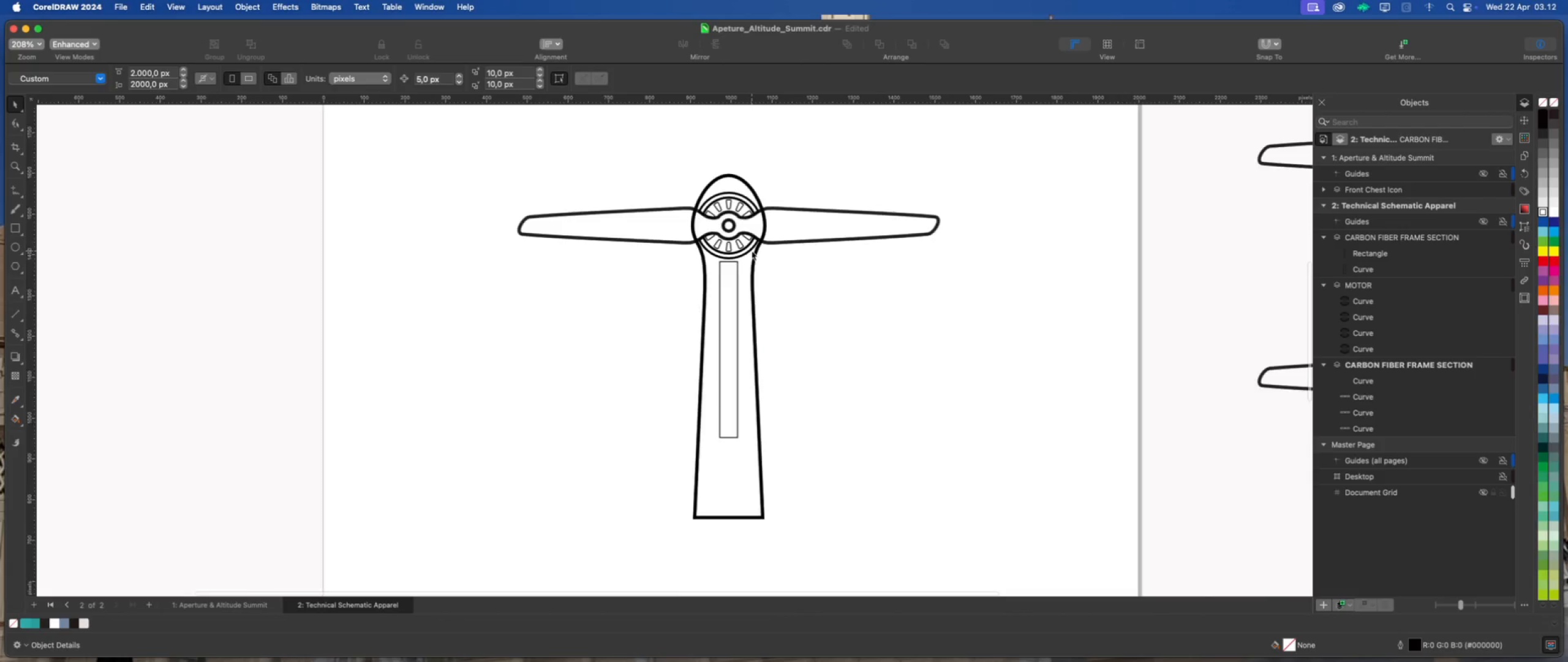 
scroll: coordinate [752, 251], scroll_direction: up, amount: 2.0
 